 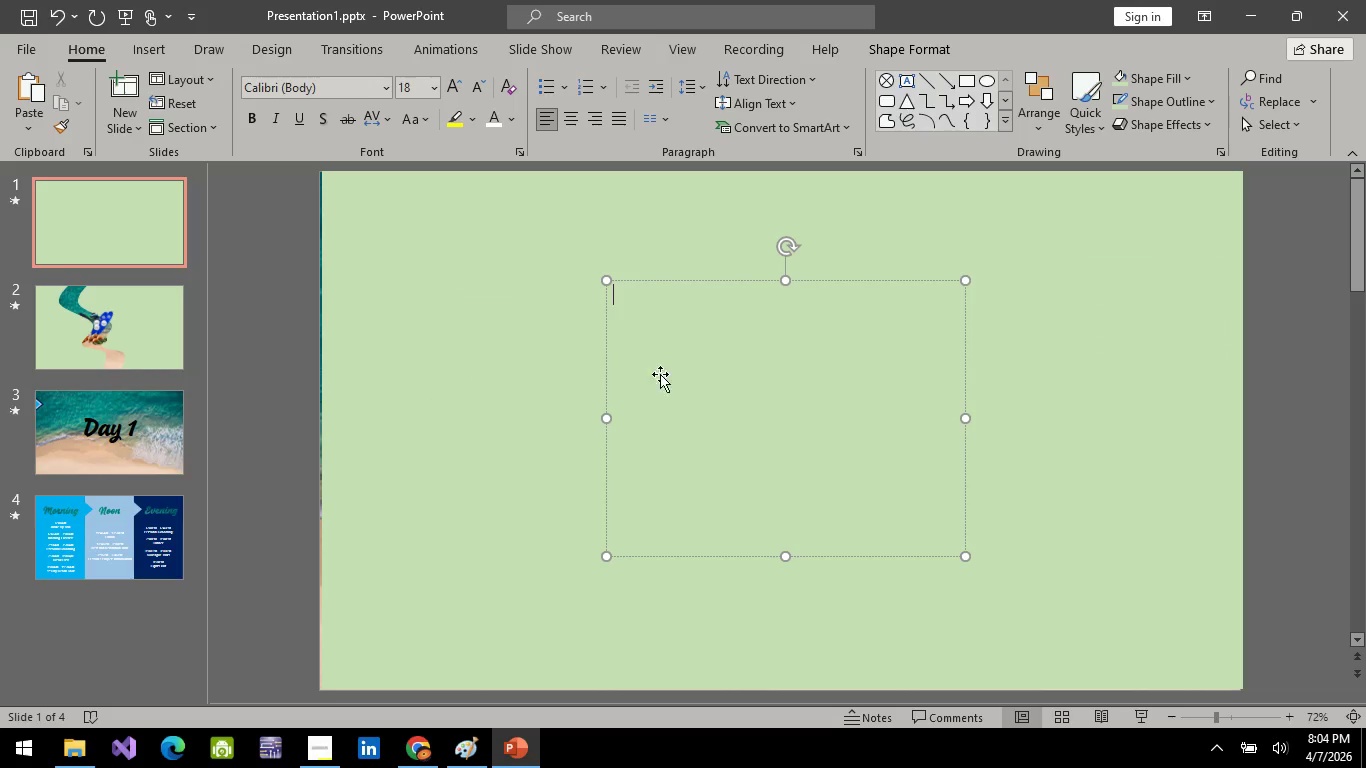 
key(Control+V)
 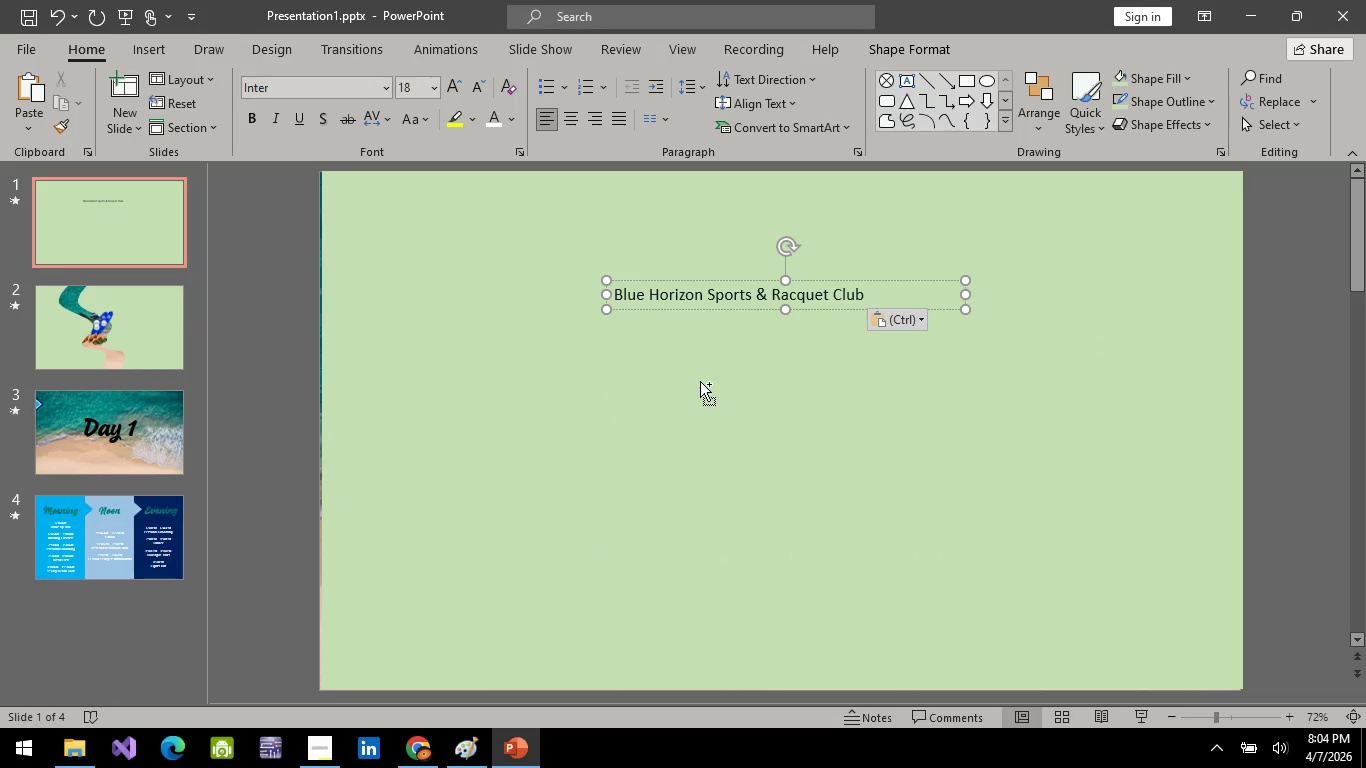 
key(Control+A)
 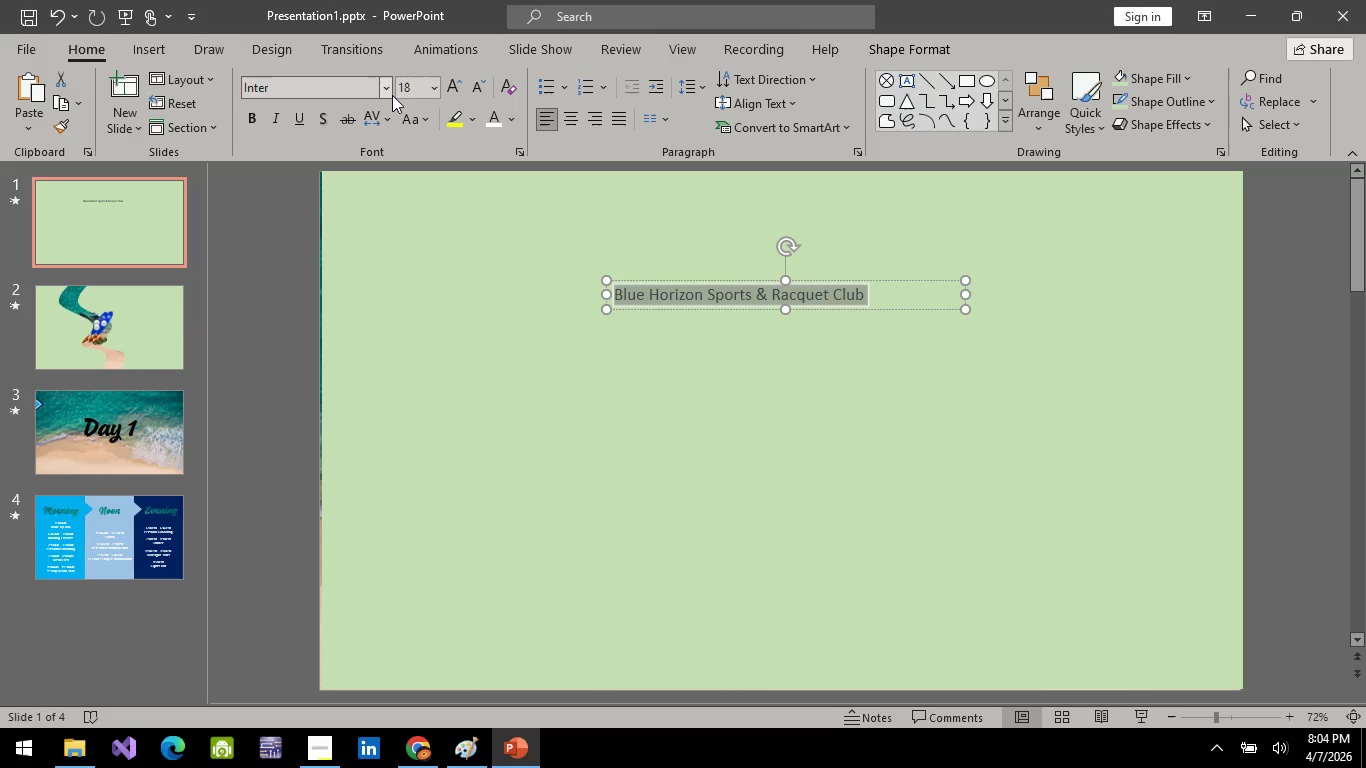 
left_click([392, 95])
 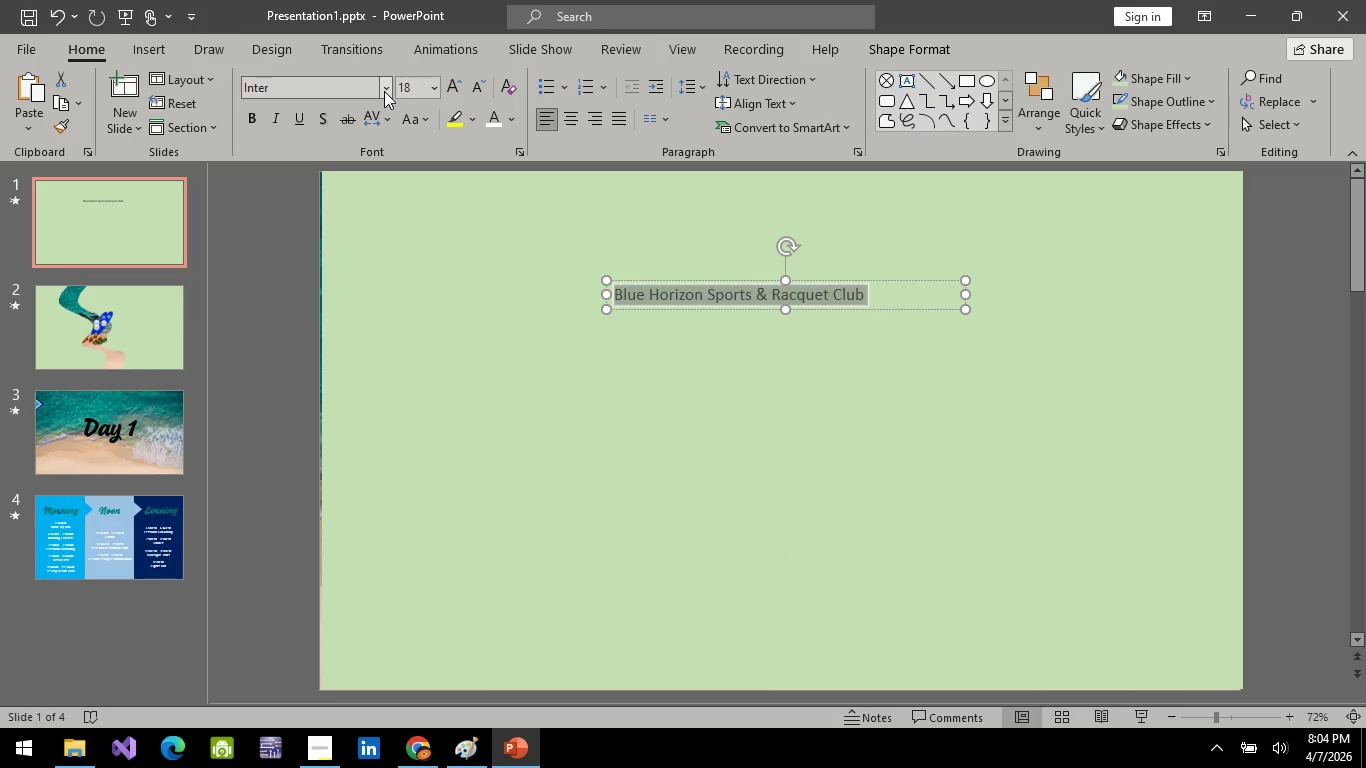 
left_click([384, 91])
 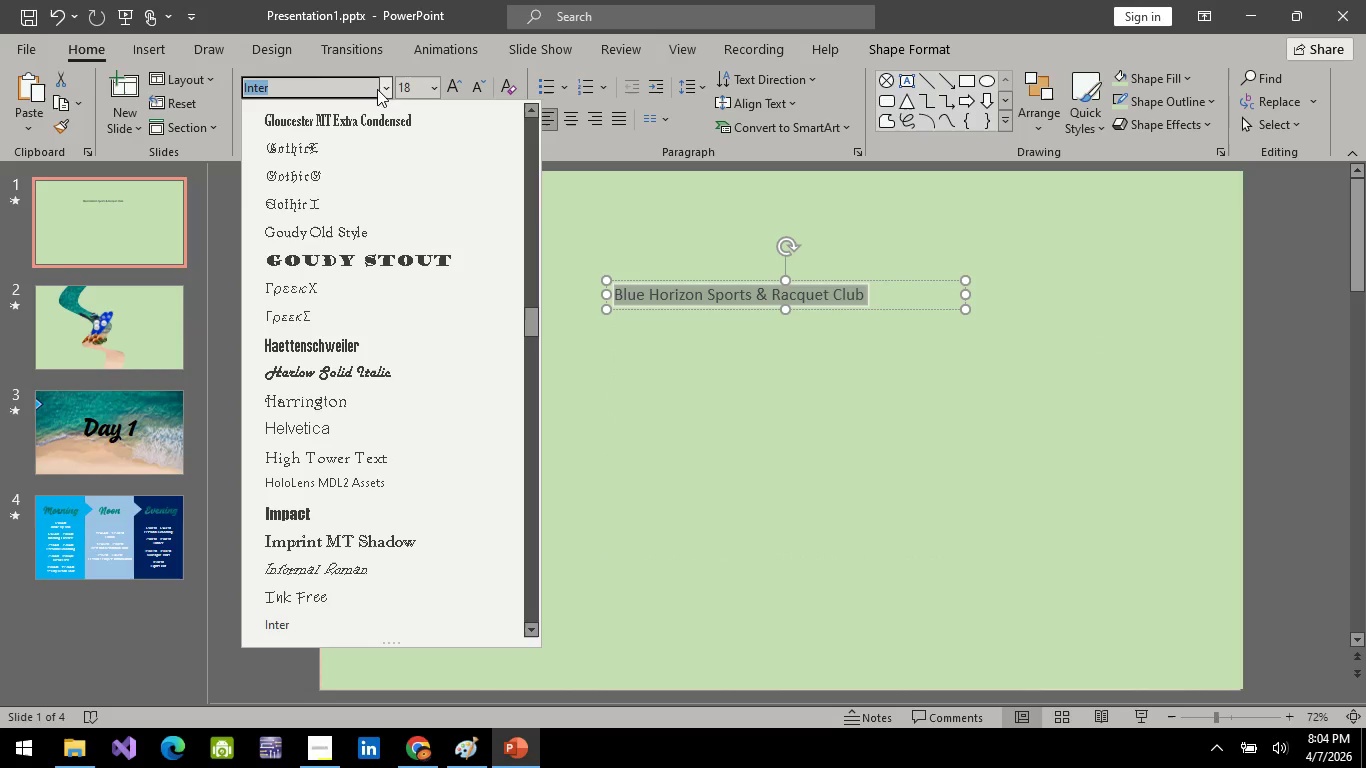 
scroll: coordinate [328, 232], scroll_direction: up, amount: 29.0
 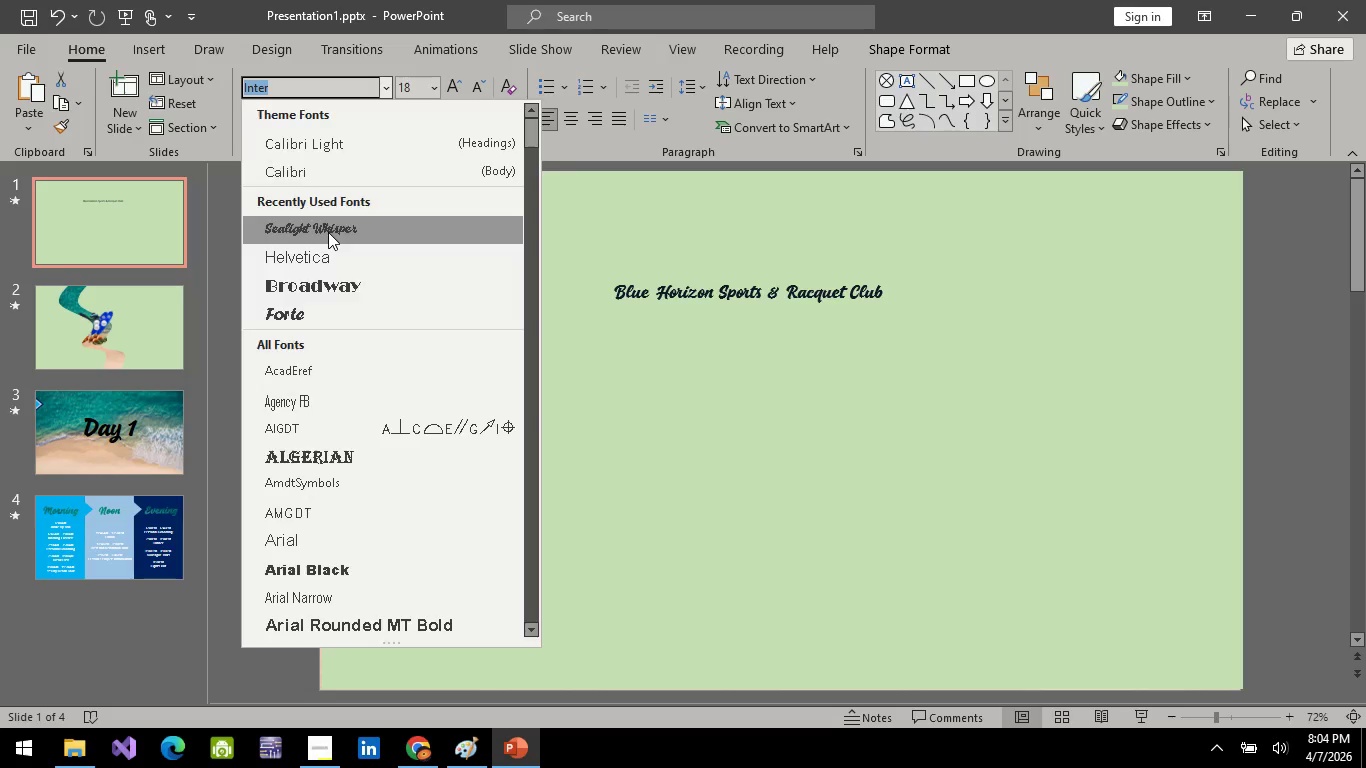 
left_click([328, 232])
 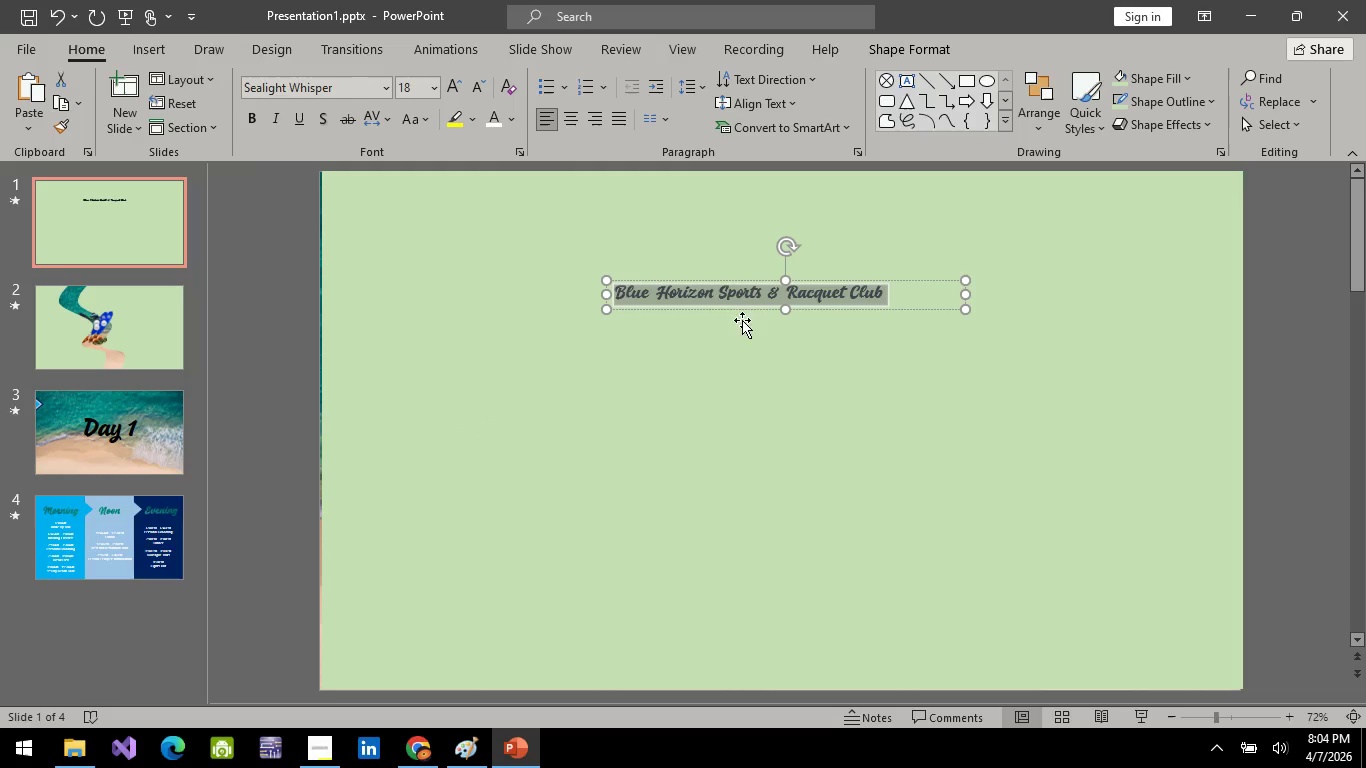 
hold_key(key=ControlLeft, duration=0.75)
 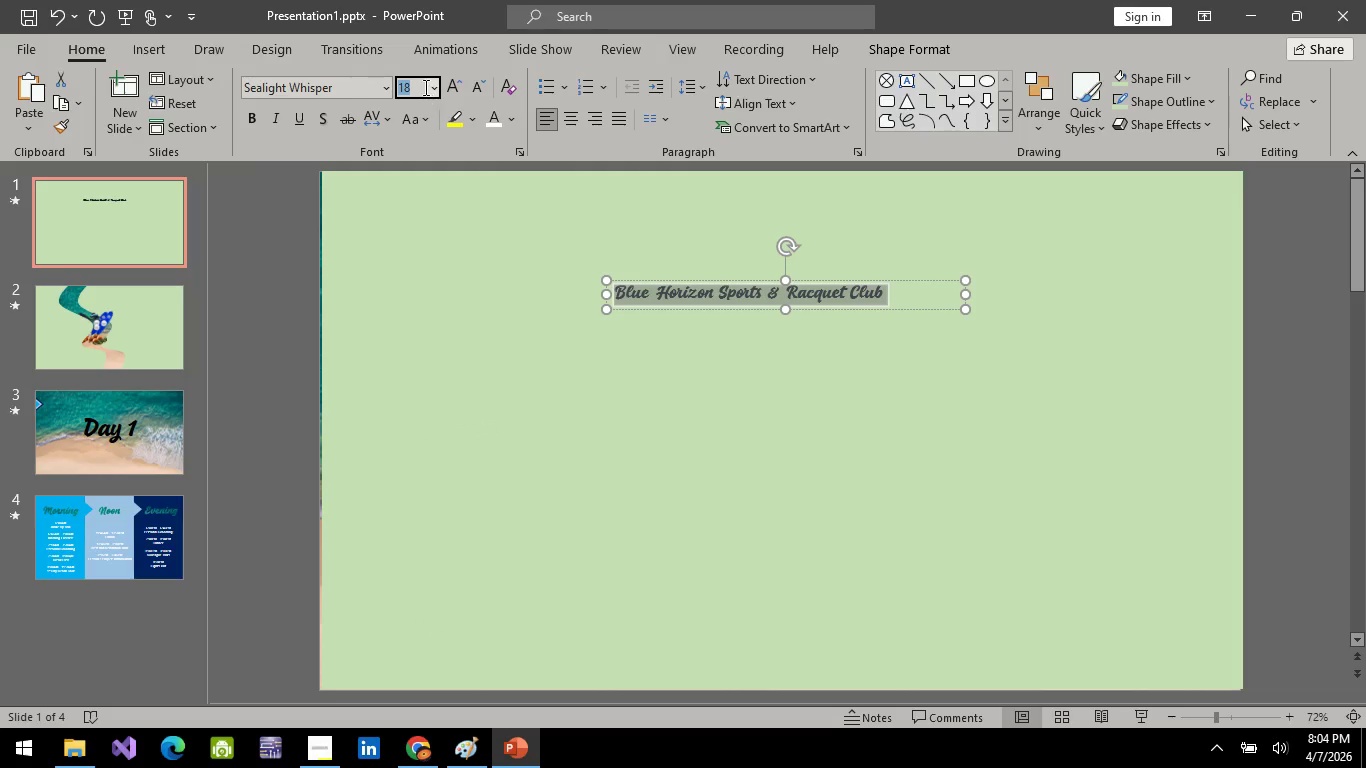 
left_click([424, 87])
 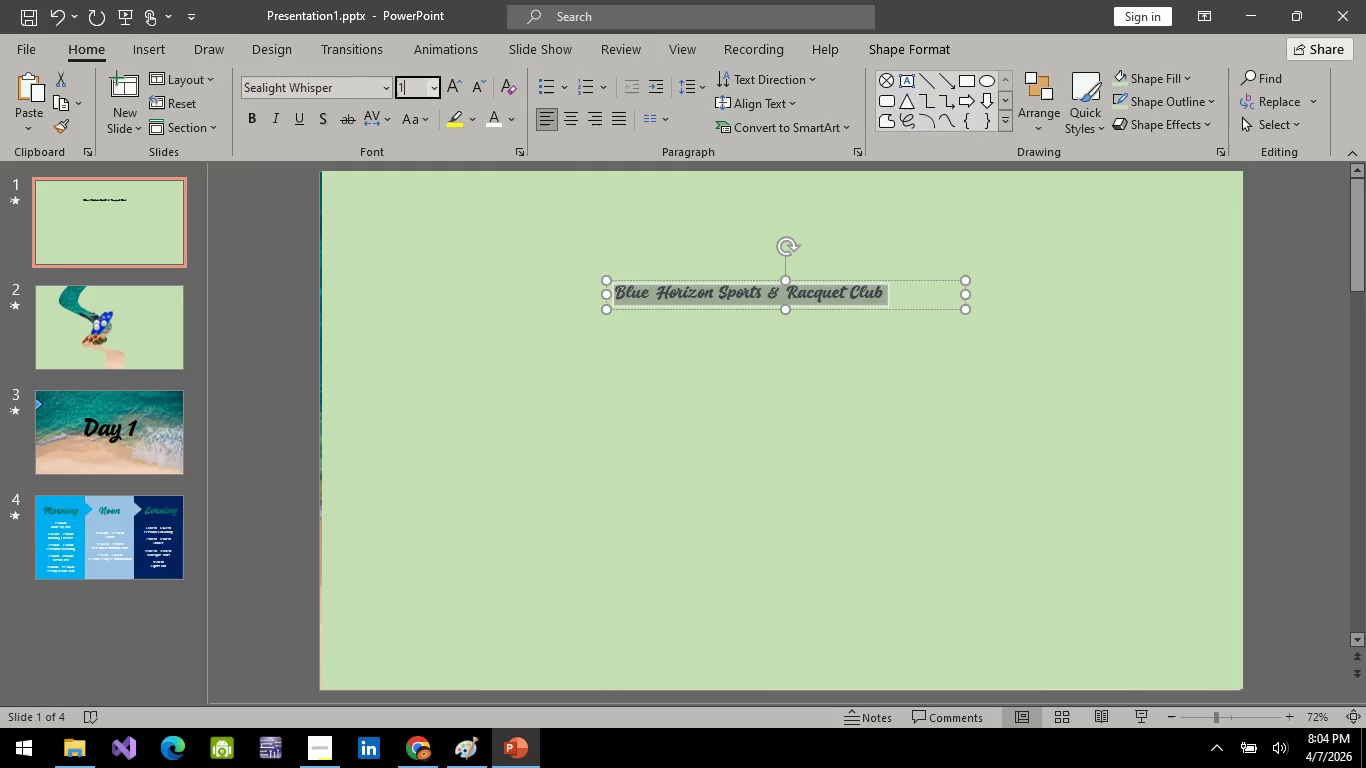 
type(155)
 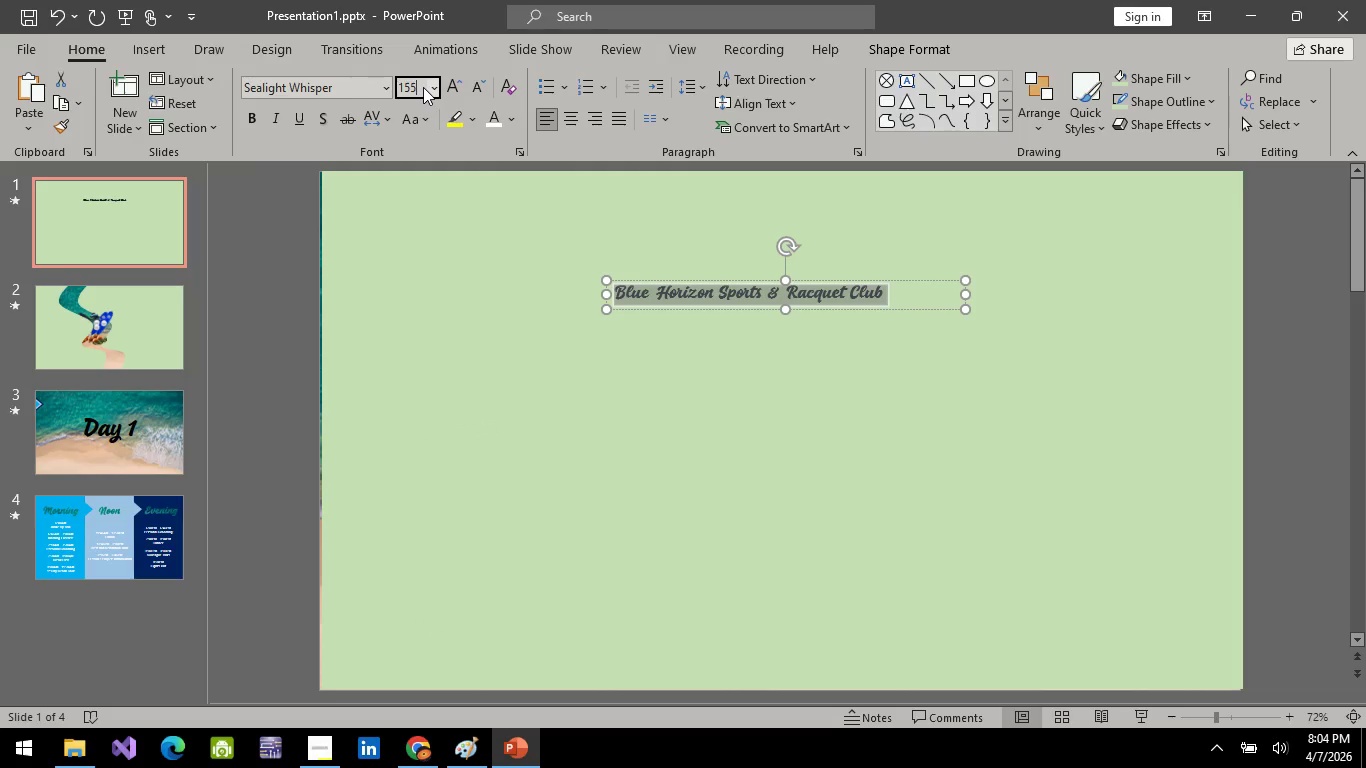 
key(Enter)
 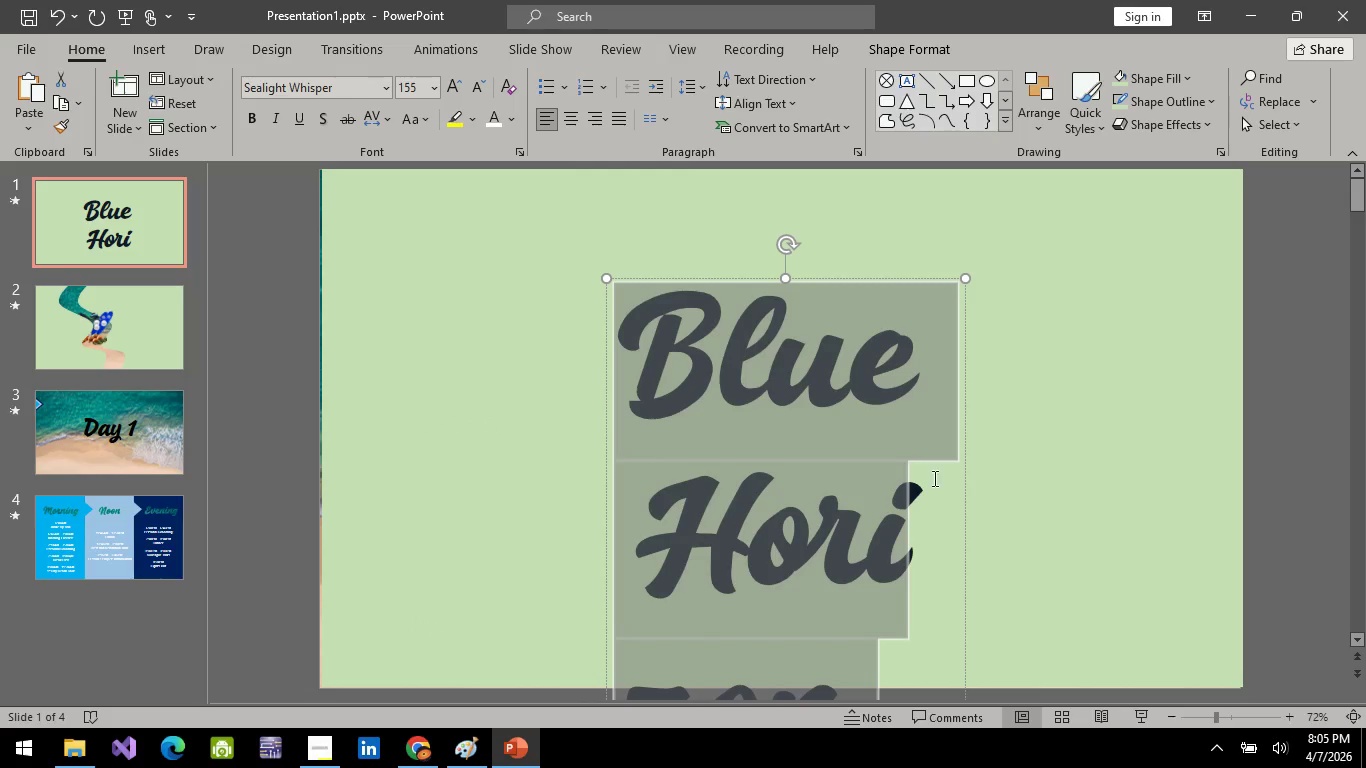 
scroll: coordinate [866, 456], scroll_direction: down, amount: 2.0
 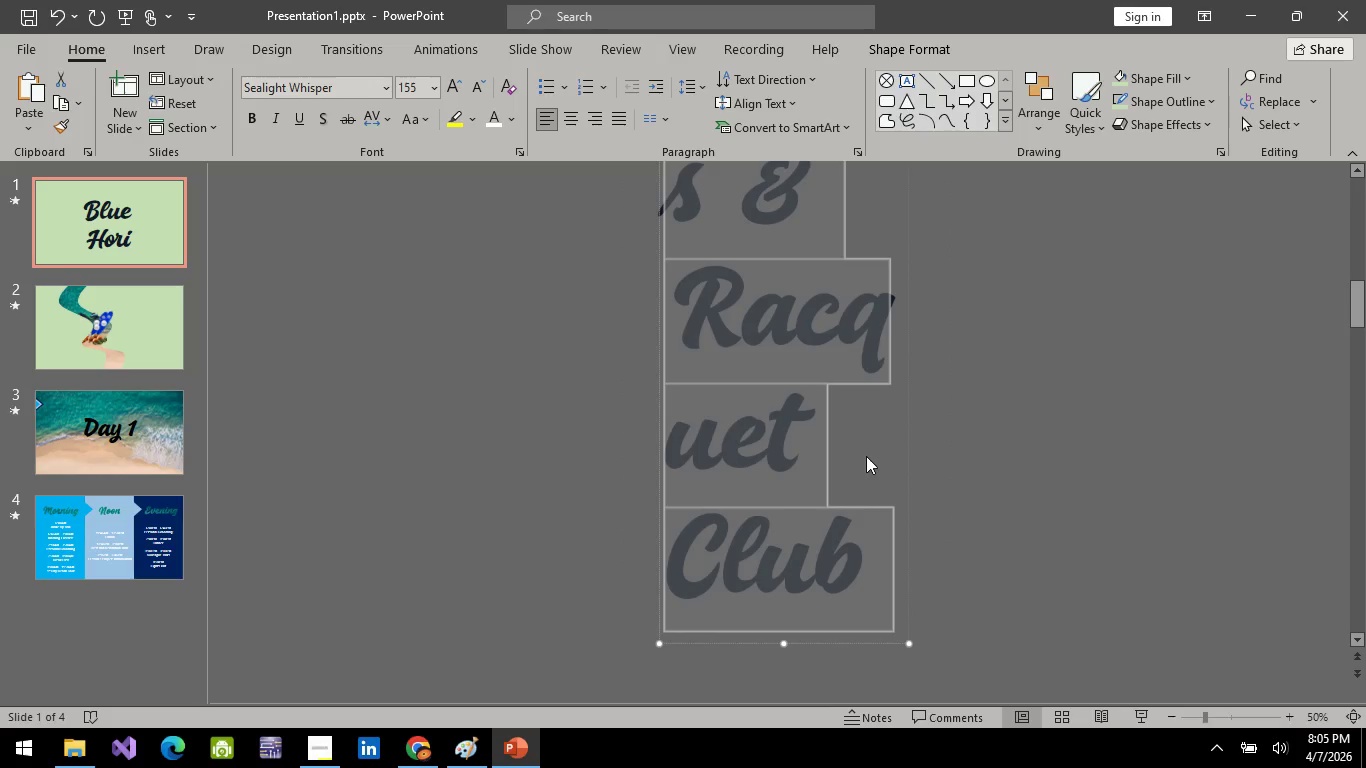 
key(Control+ControlLeft)
 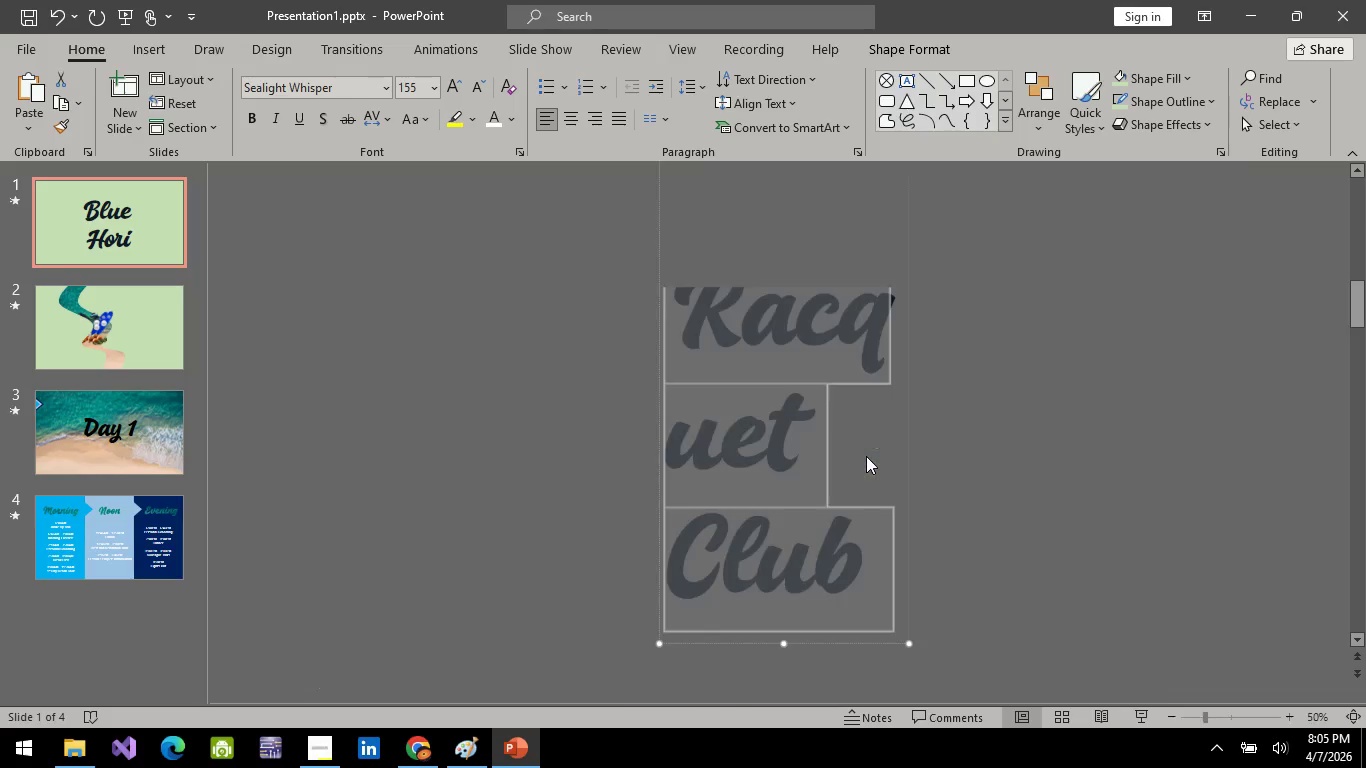 
key(Control+ControlLeft)
 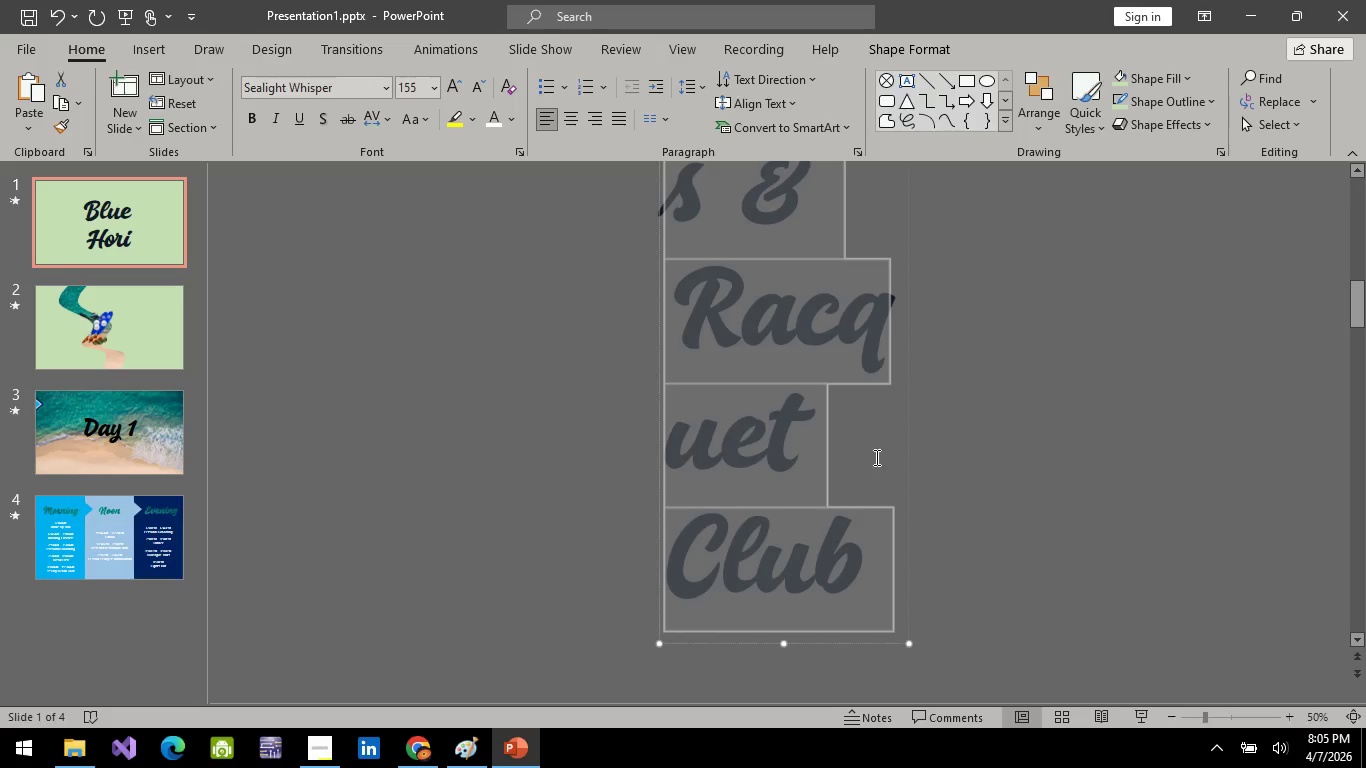 
key(Control+ControlLeft)
 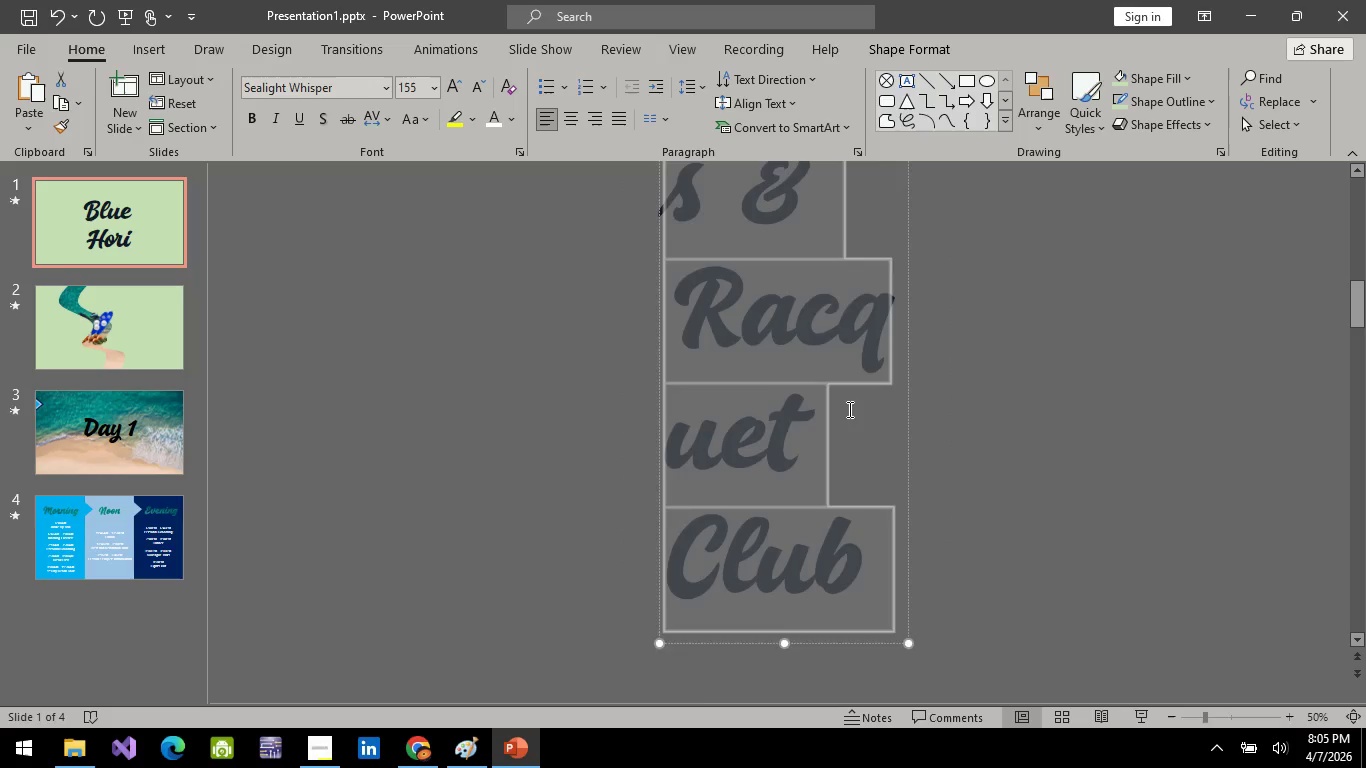 
scroll: coordinate [848, 409], scroll_direction: up, amount: 4.0
 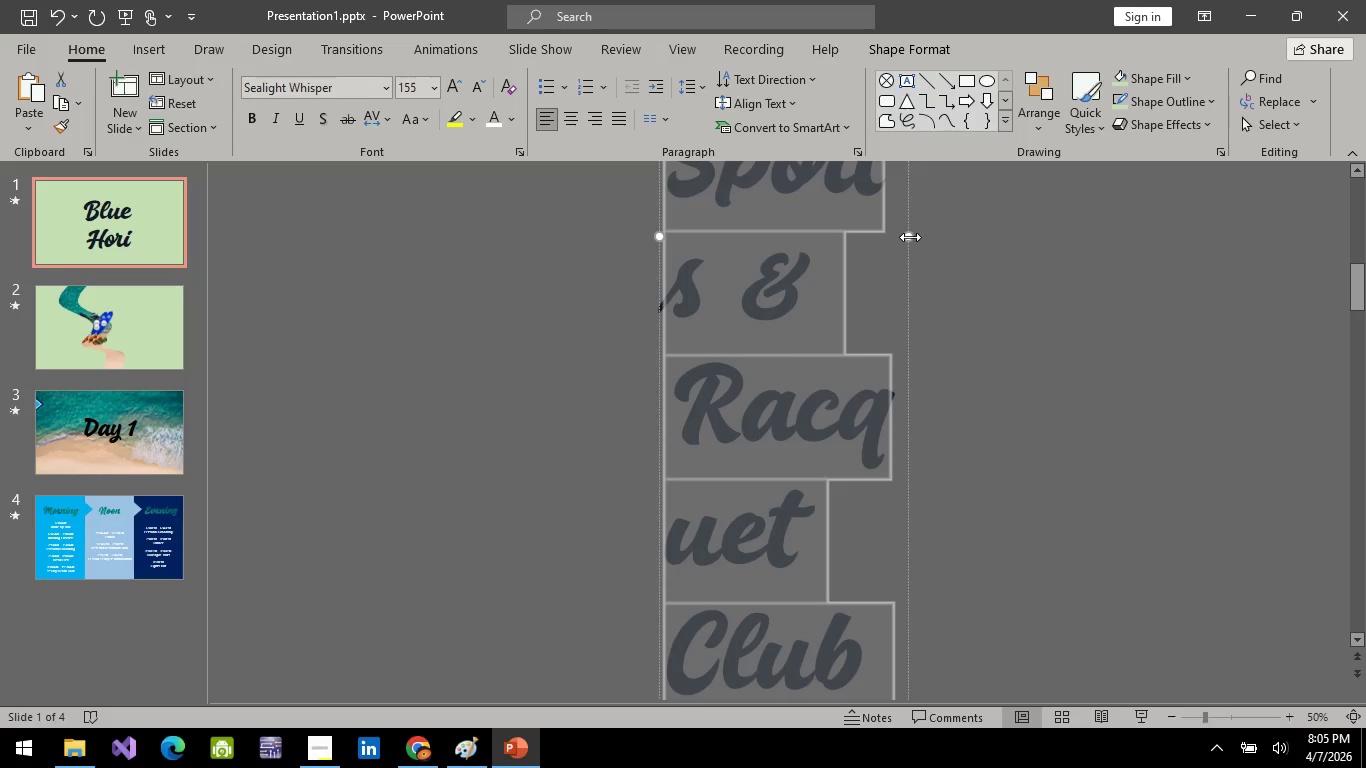 
left_click_drag(start_coordinate=[910, 237], to_coordinate=[1293, 266])
 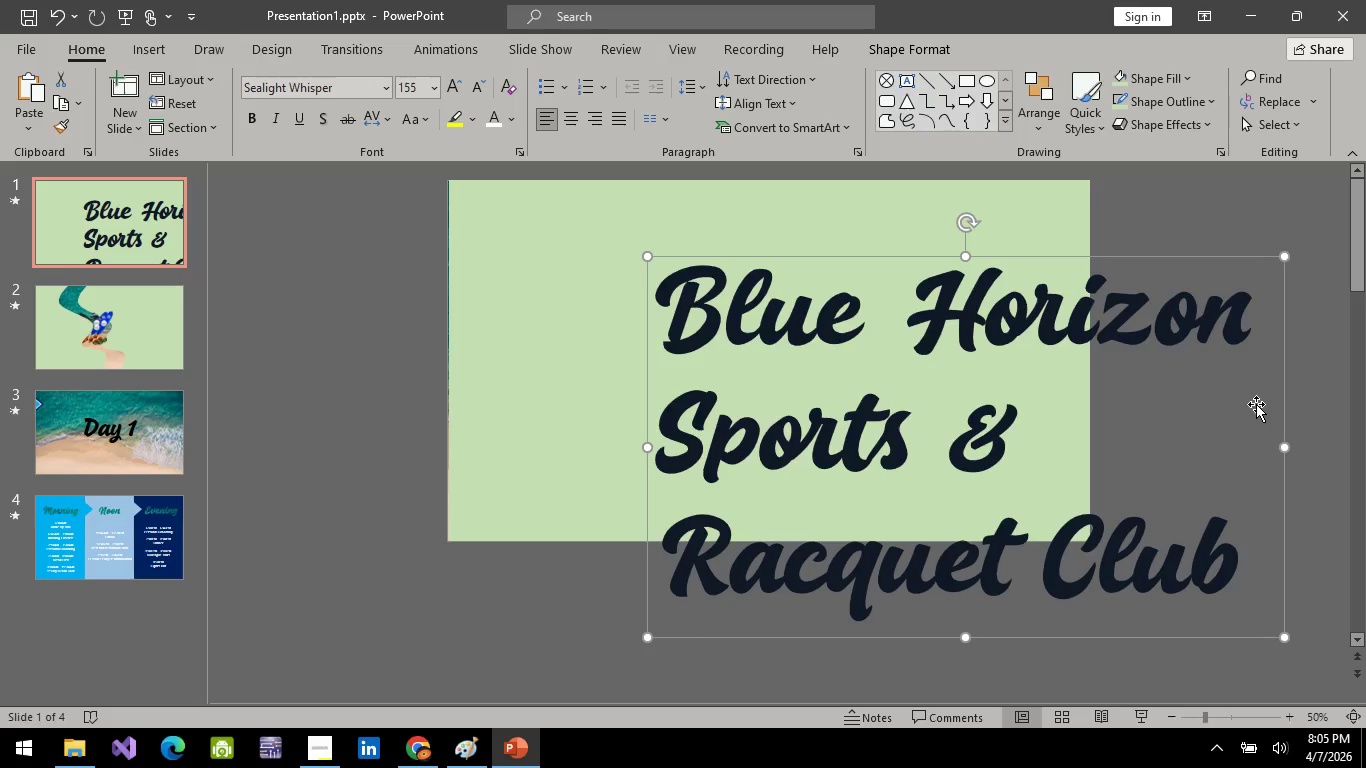 
key(Control+A)
 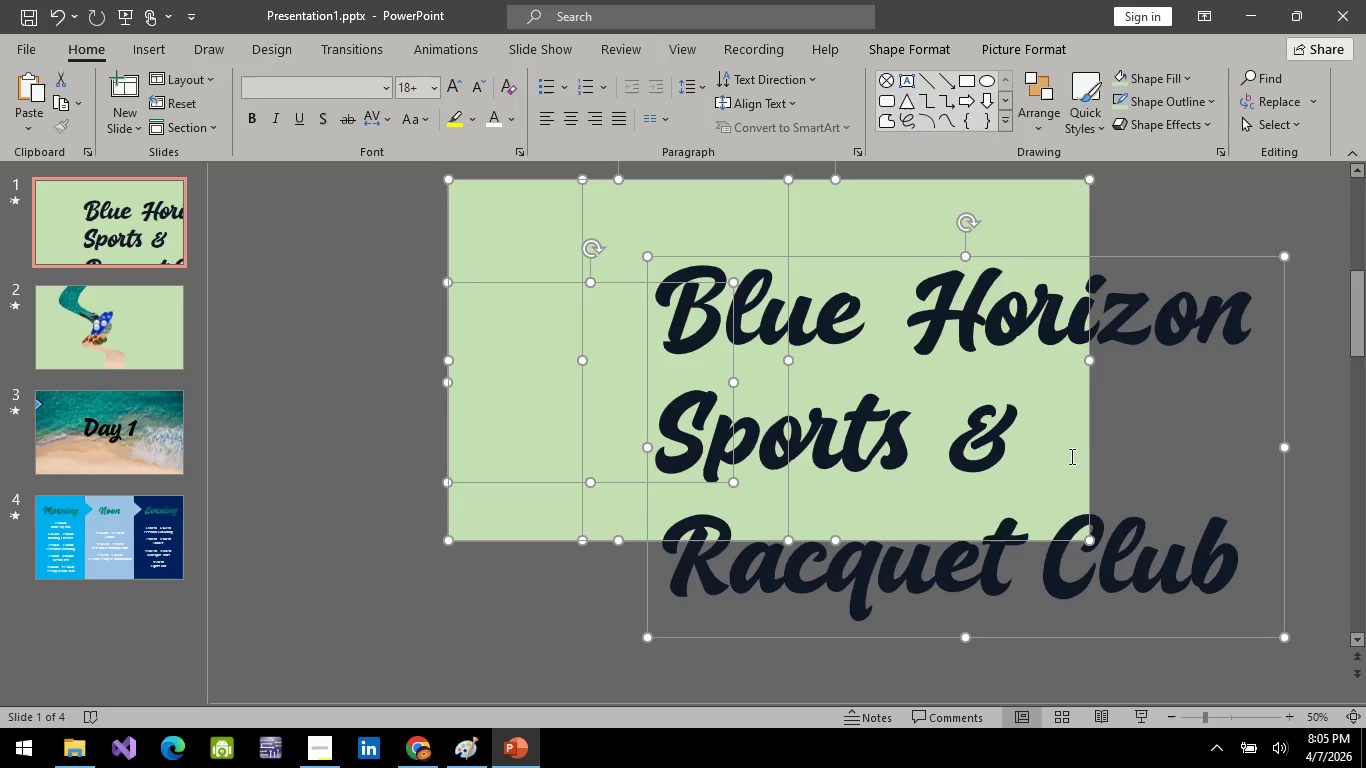 
left_click([1111, 460])
 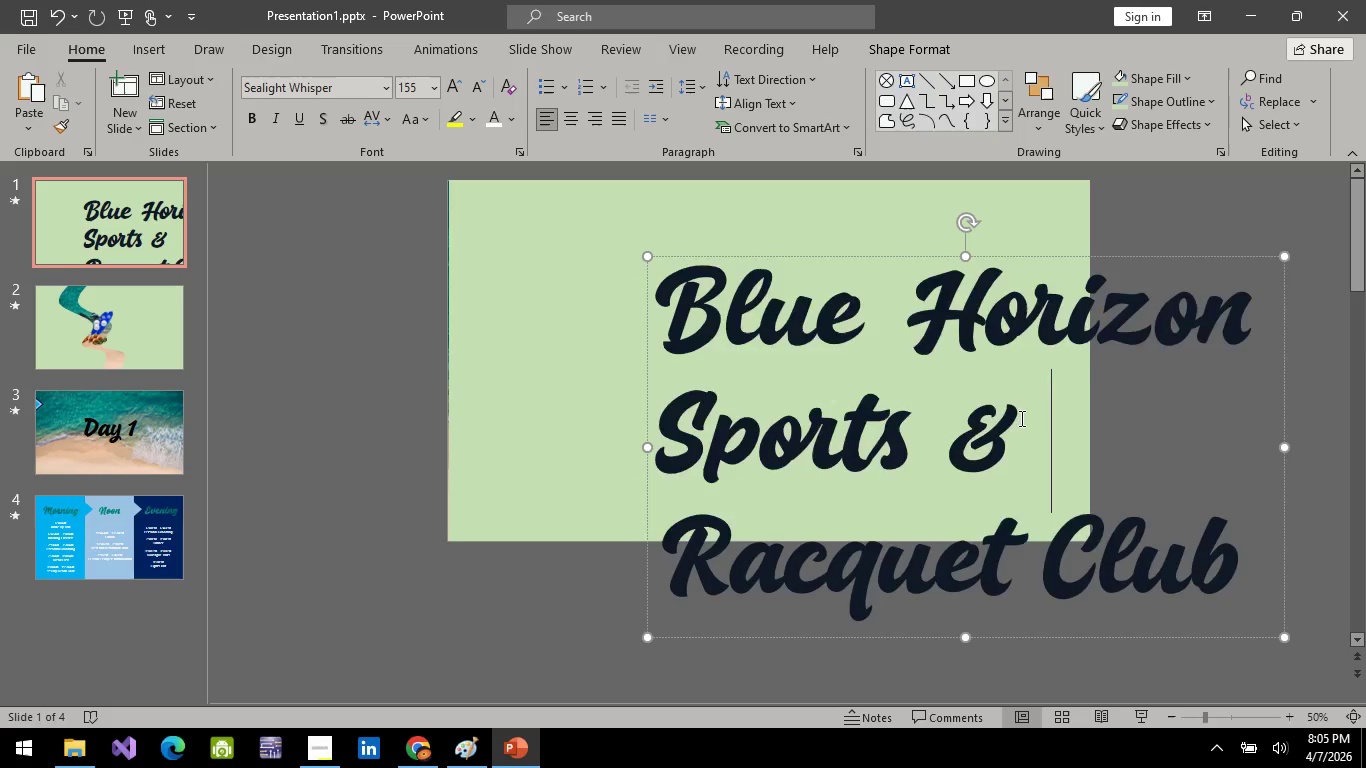 
key(Control+A)
 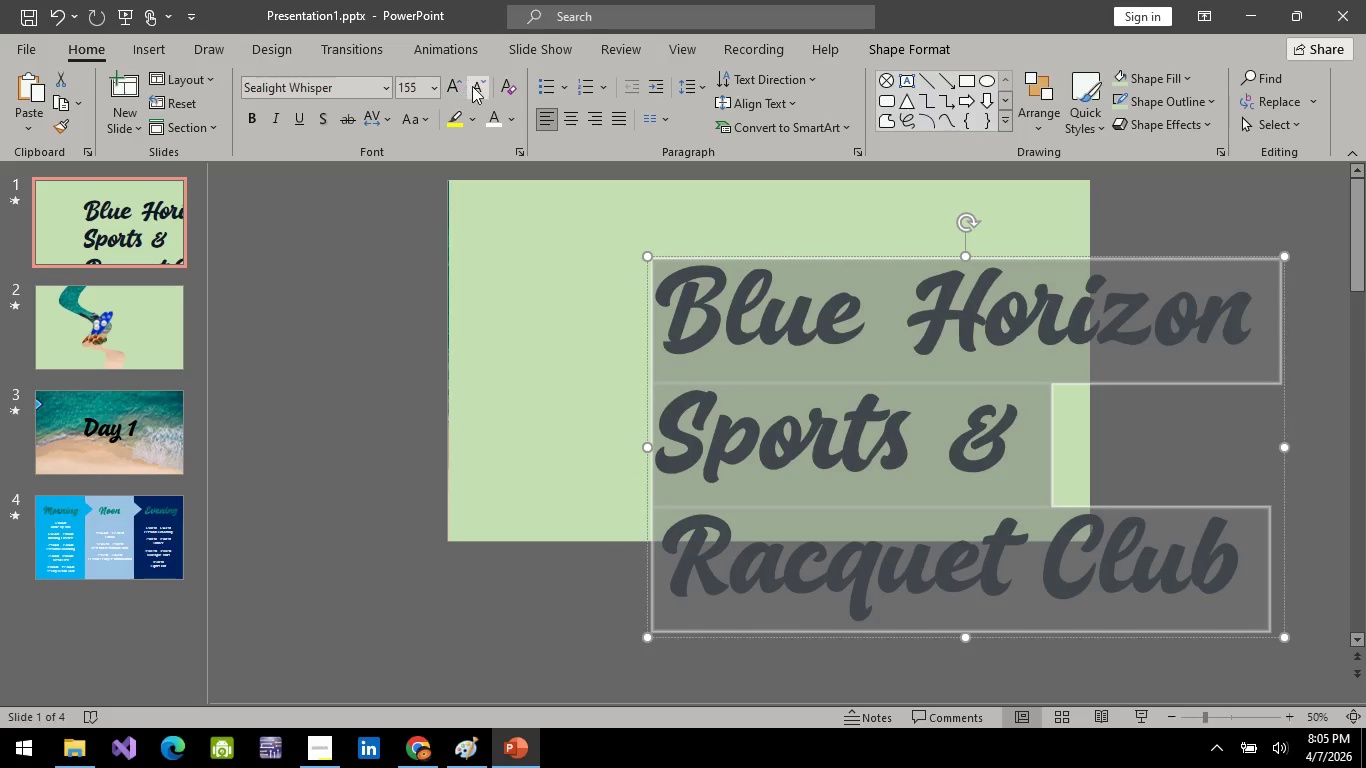 
left_click([472, 86])
 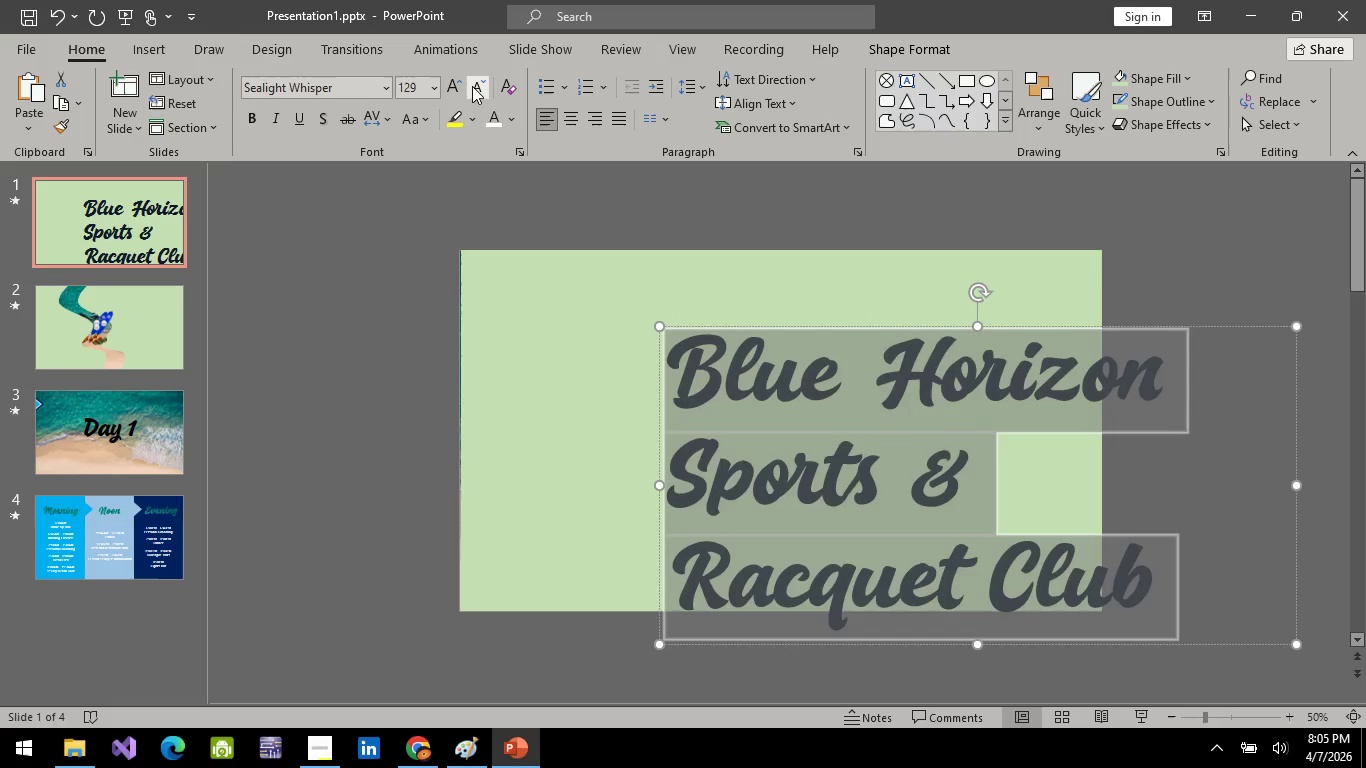 
left_click([472, 86])
 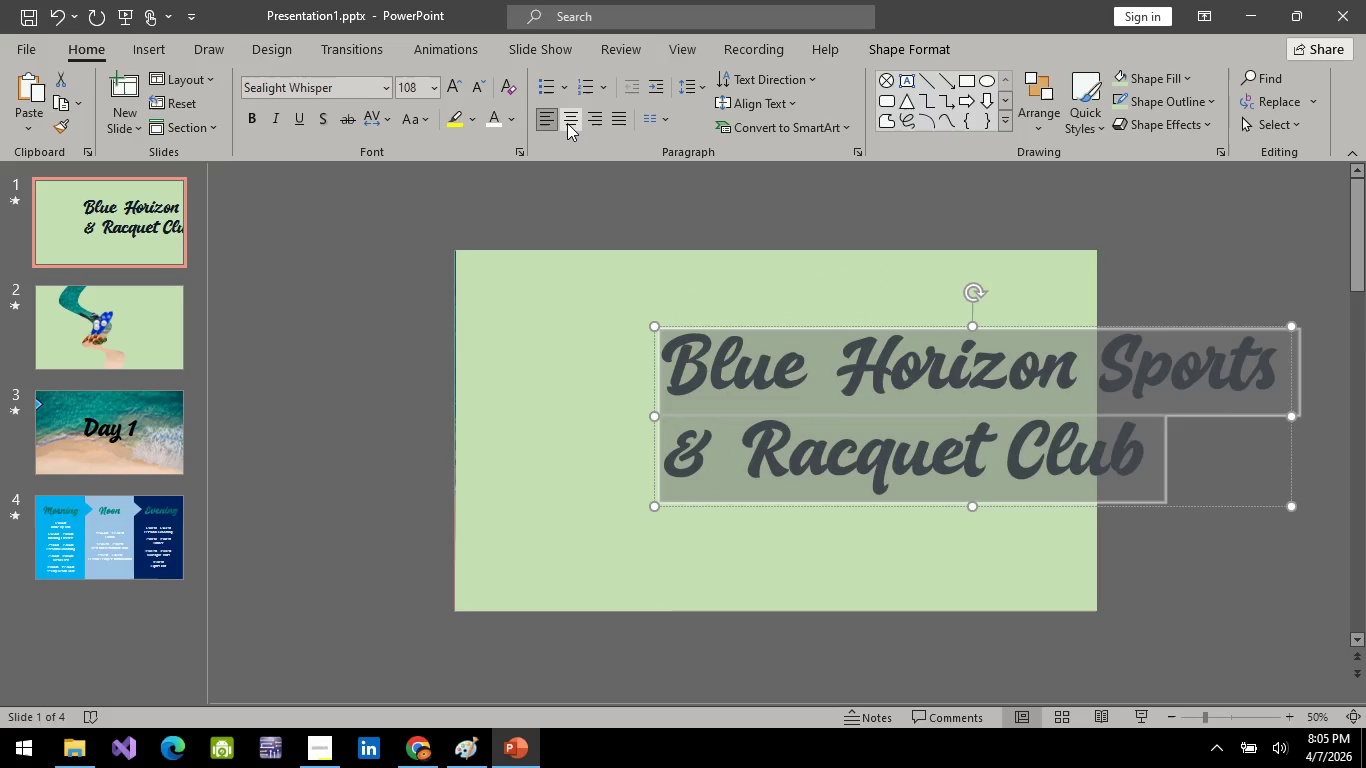 
left_click([567, 123])
 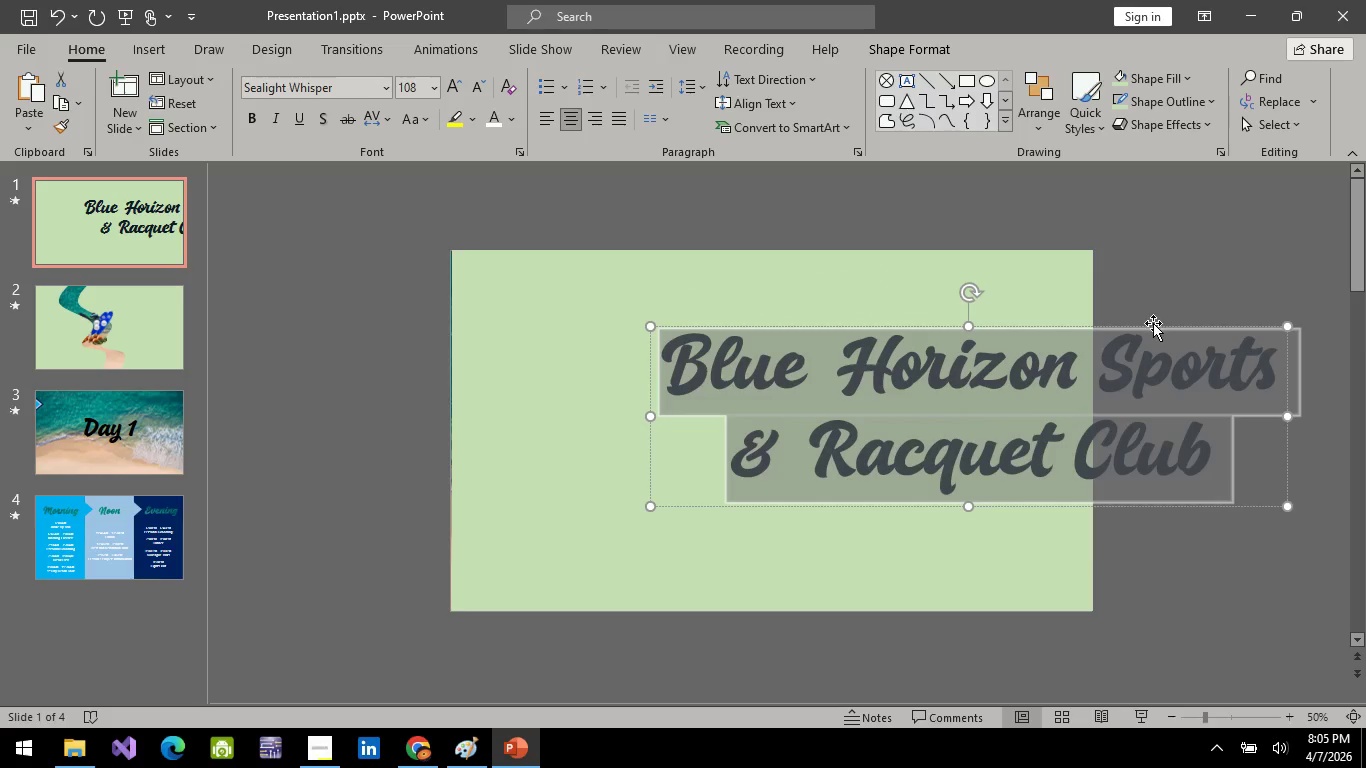 
left_click_drag(start_coordinate=[1153, 324], to_coordinate=[966, 337])
 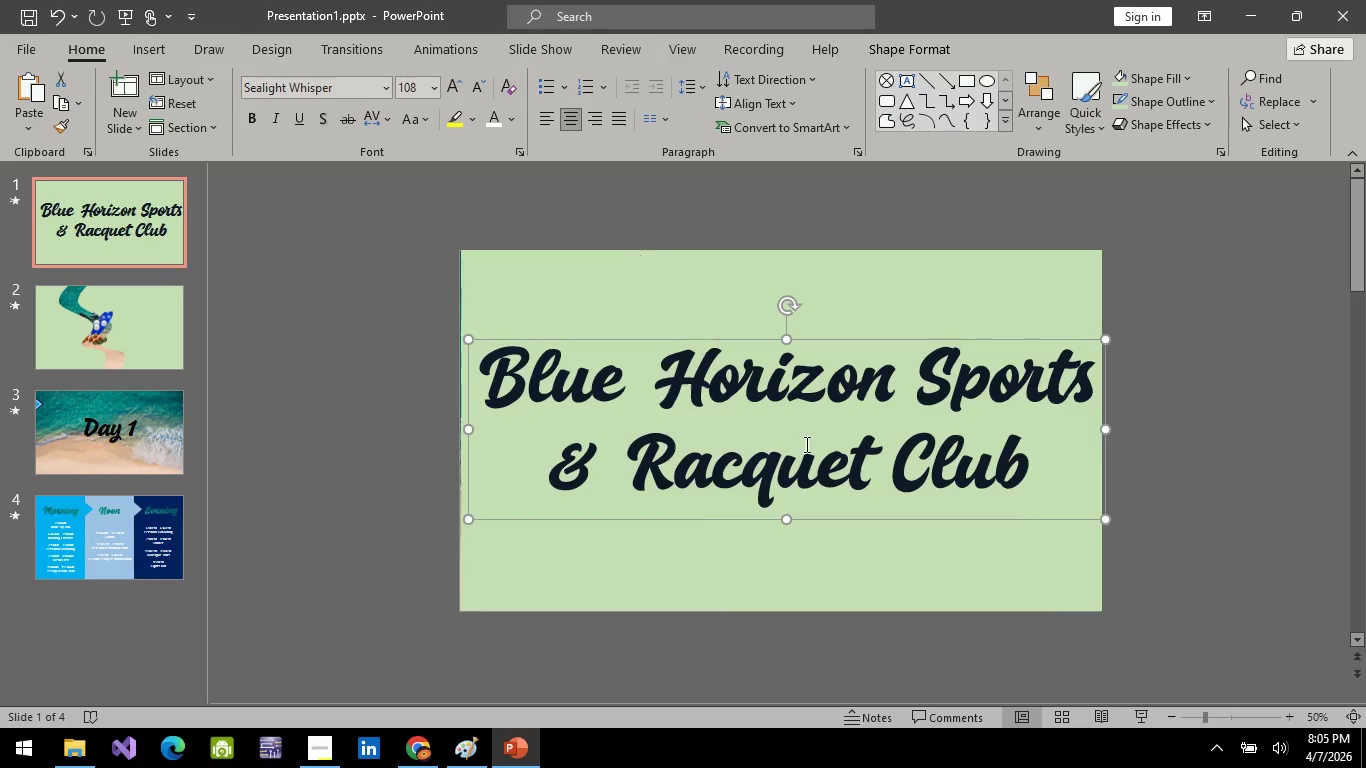 
hold_key(key=ControlLeft, duration=0.33)
 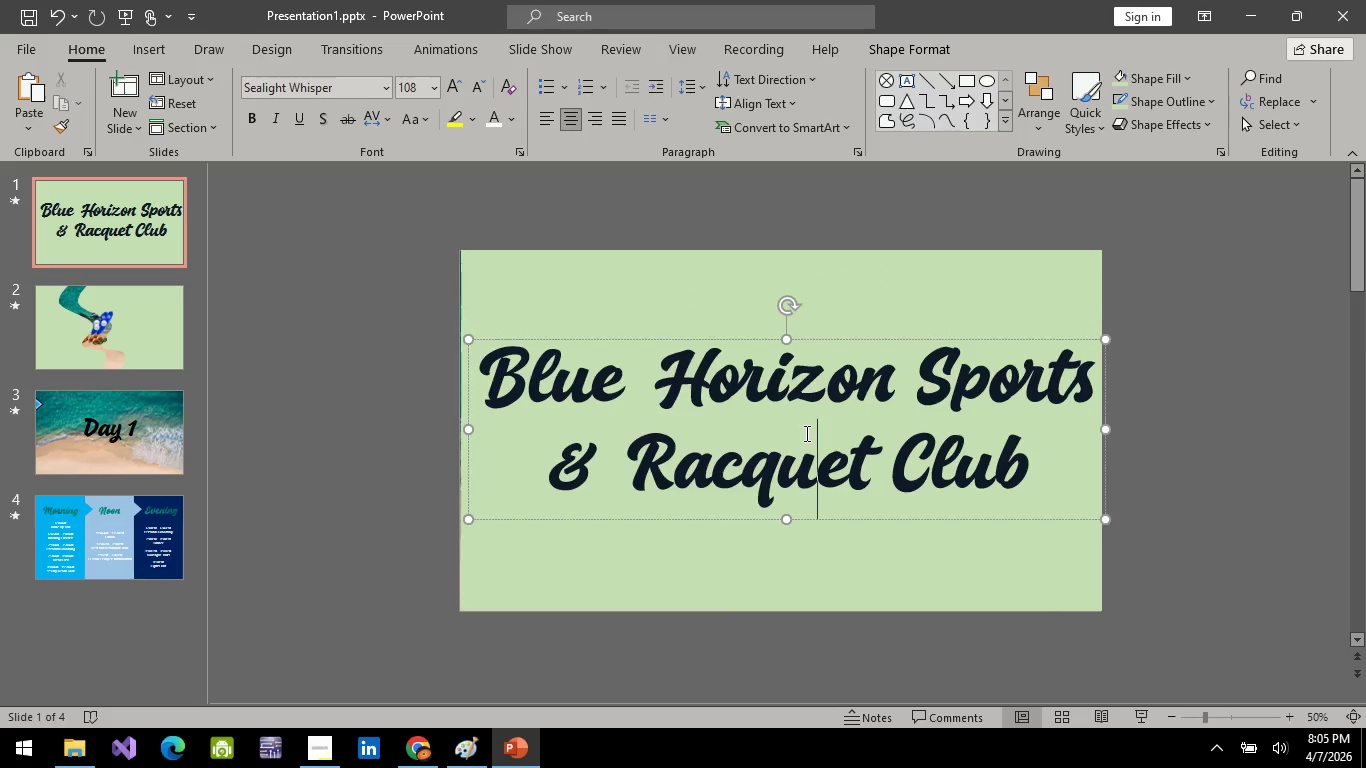 
left_click([805, 433])
 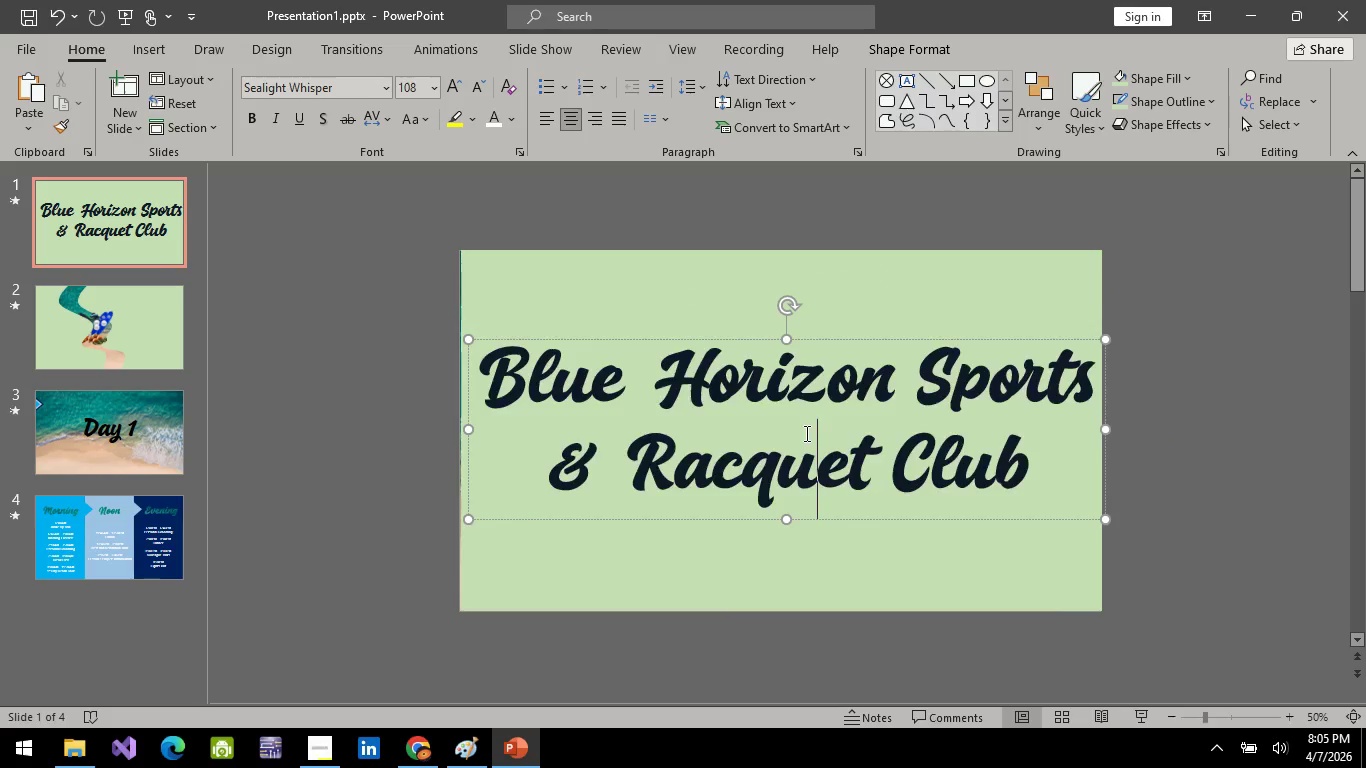 
key(Control+ControlLeft)
 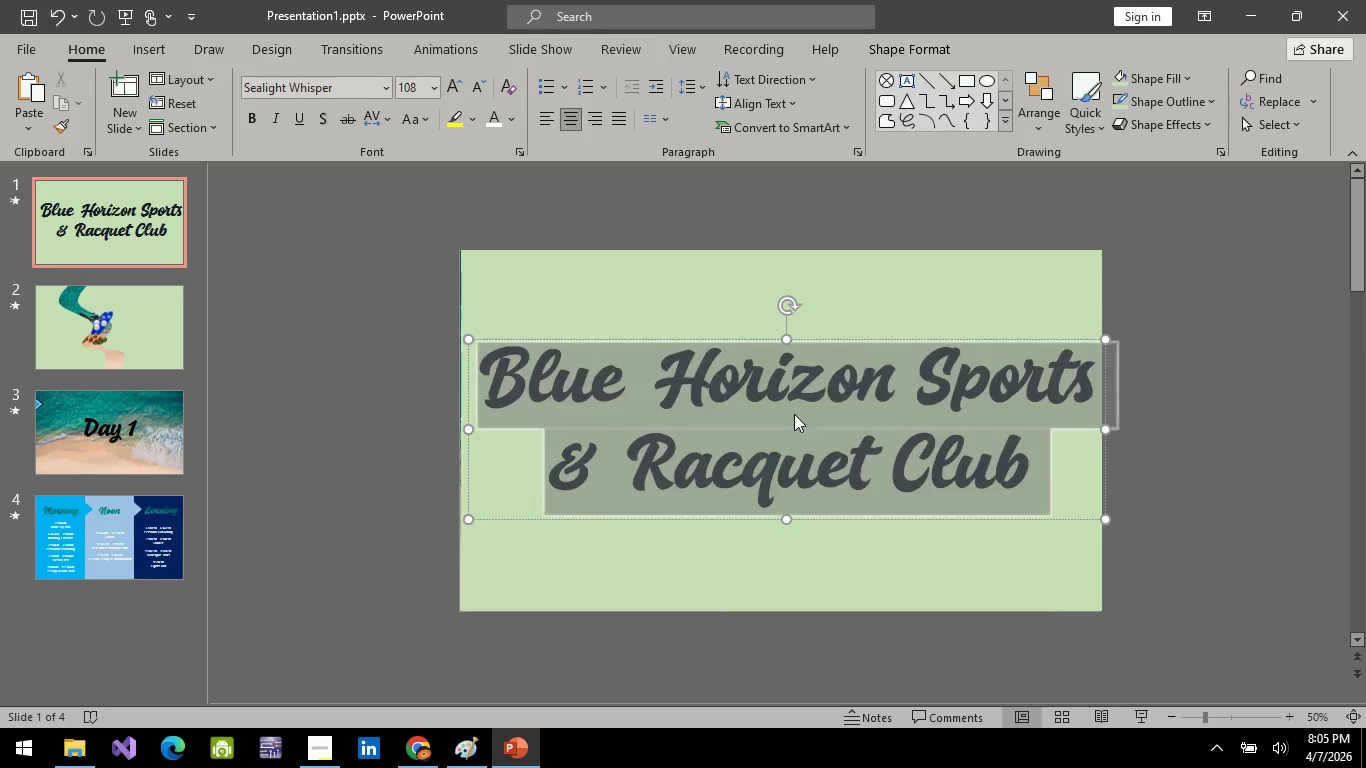 
key(Control+A)
 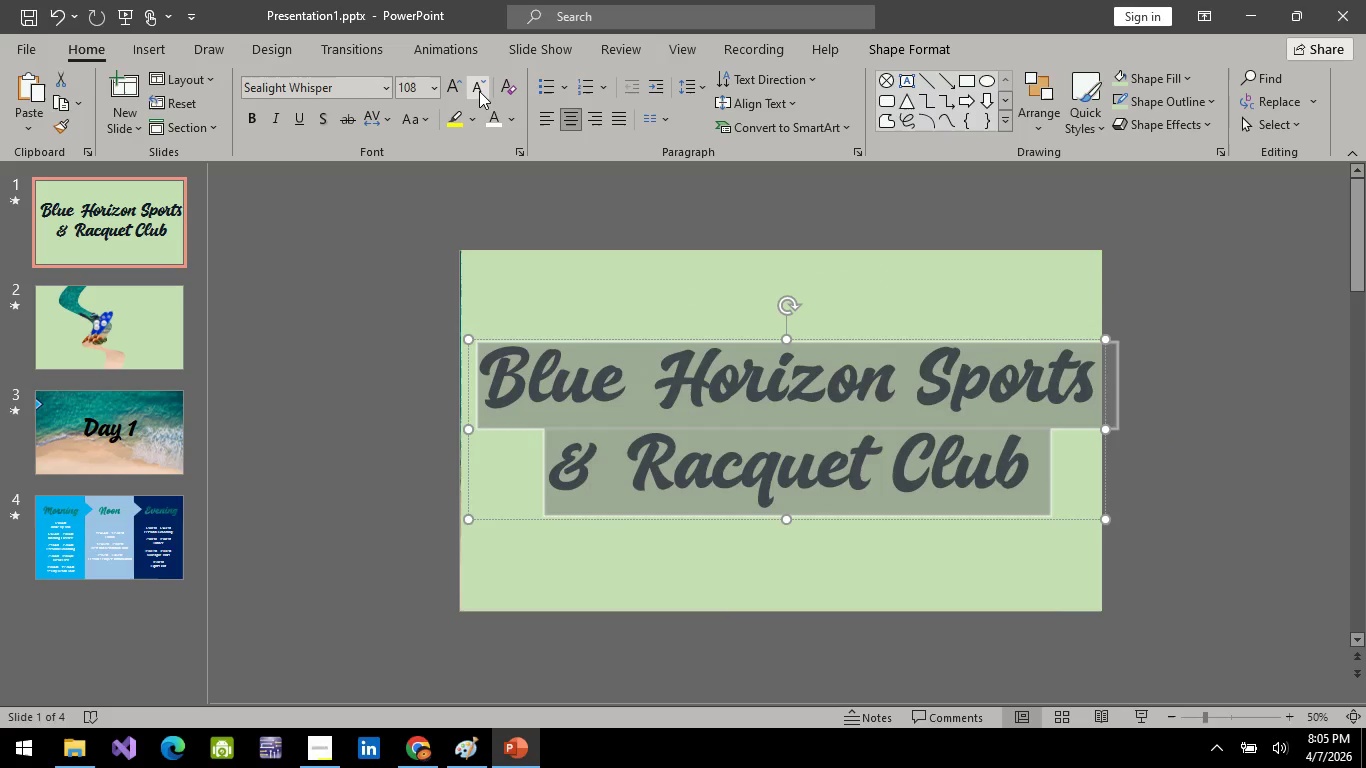 
left_click([479, 91])
 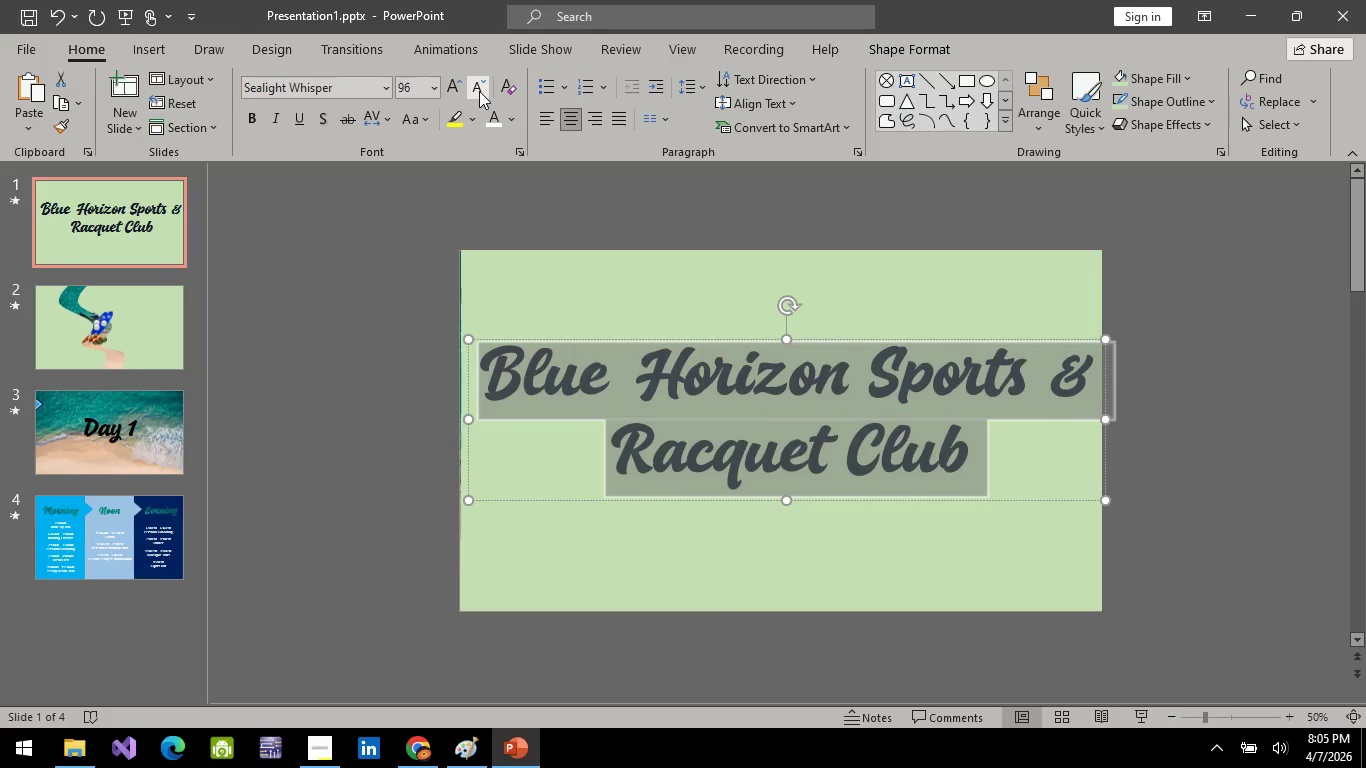 
left_click([479, 91])
 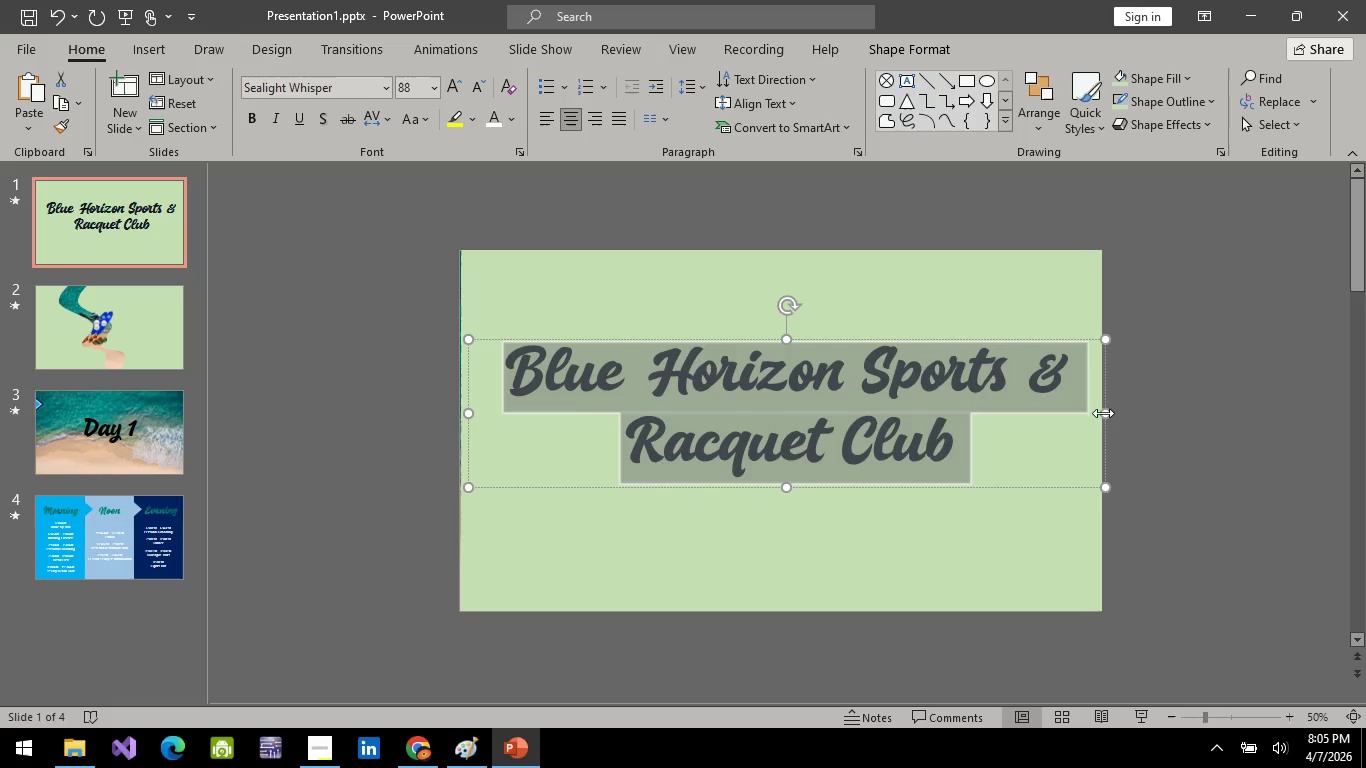 
left_click_drag(start_coordinate=[1107, 415], to_coordinate=[1021, 435])
 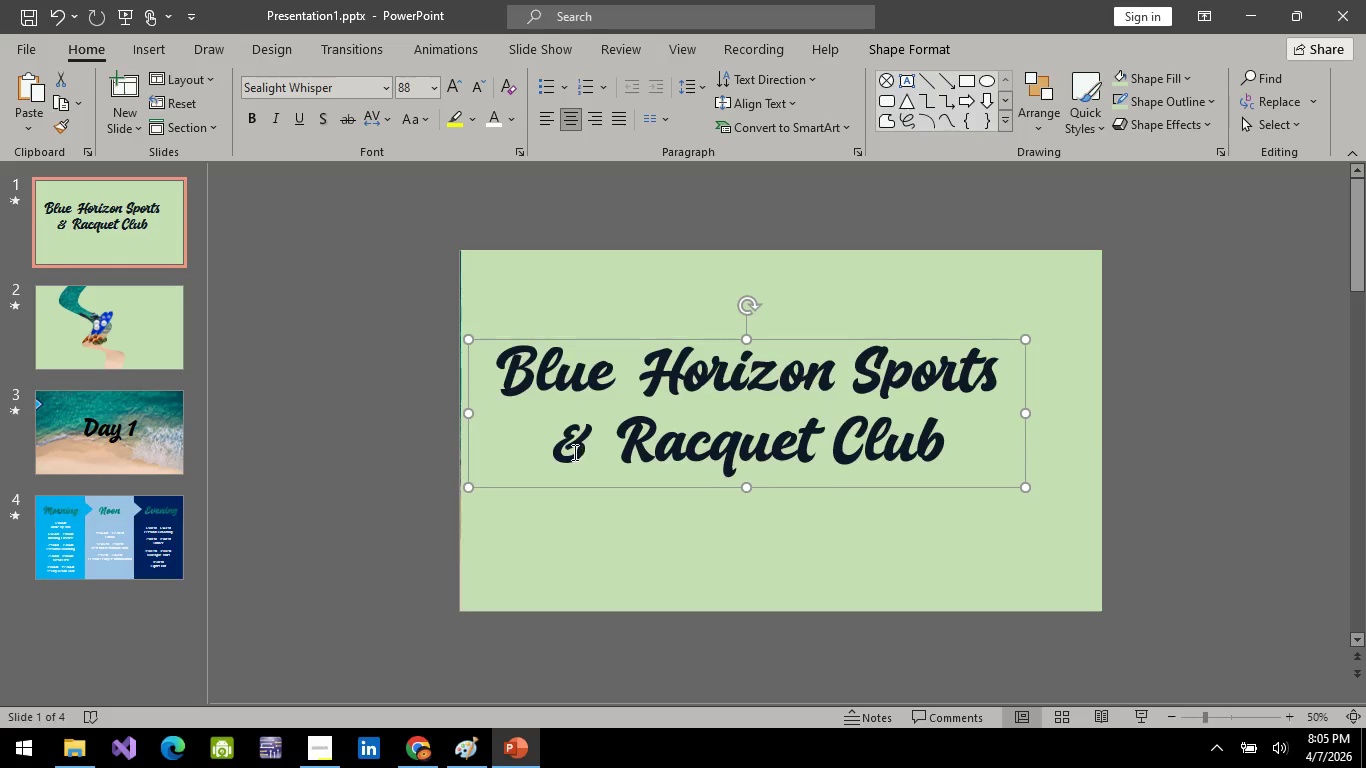 
left_click([567, 454])
 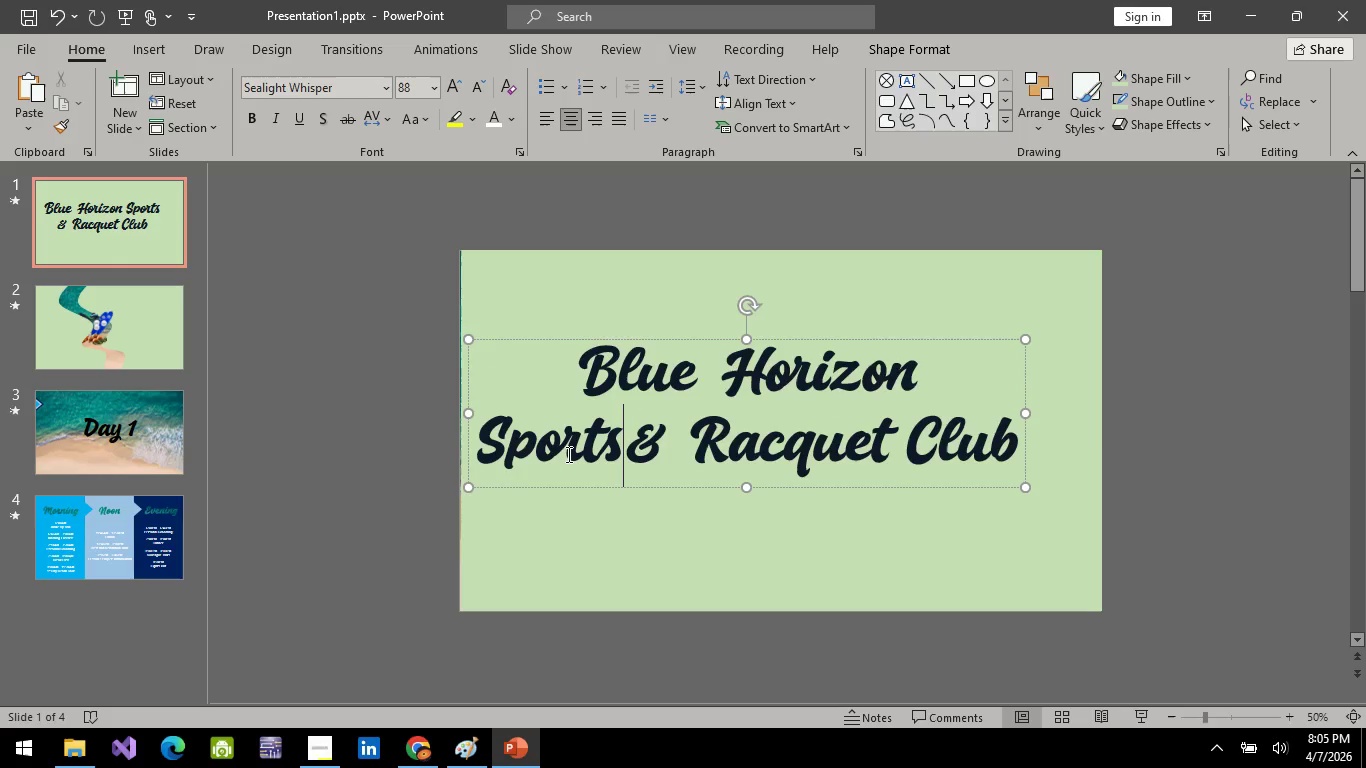 
key(Backspace)
 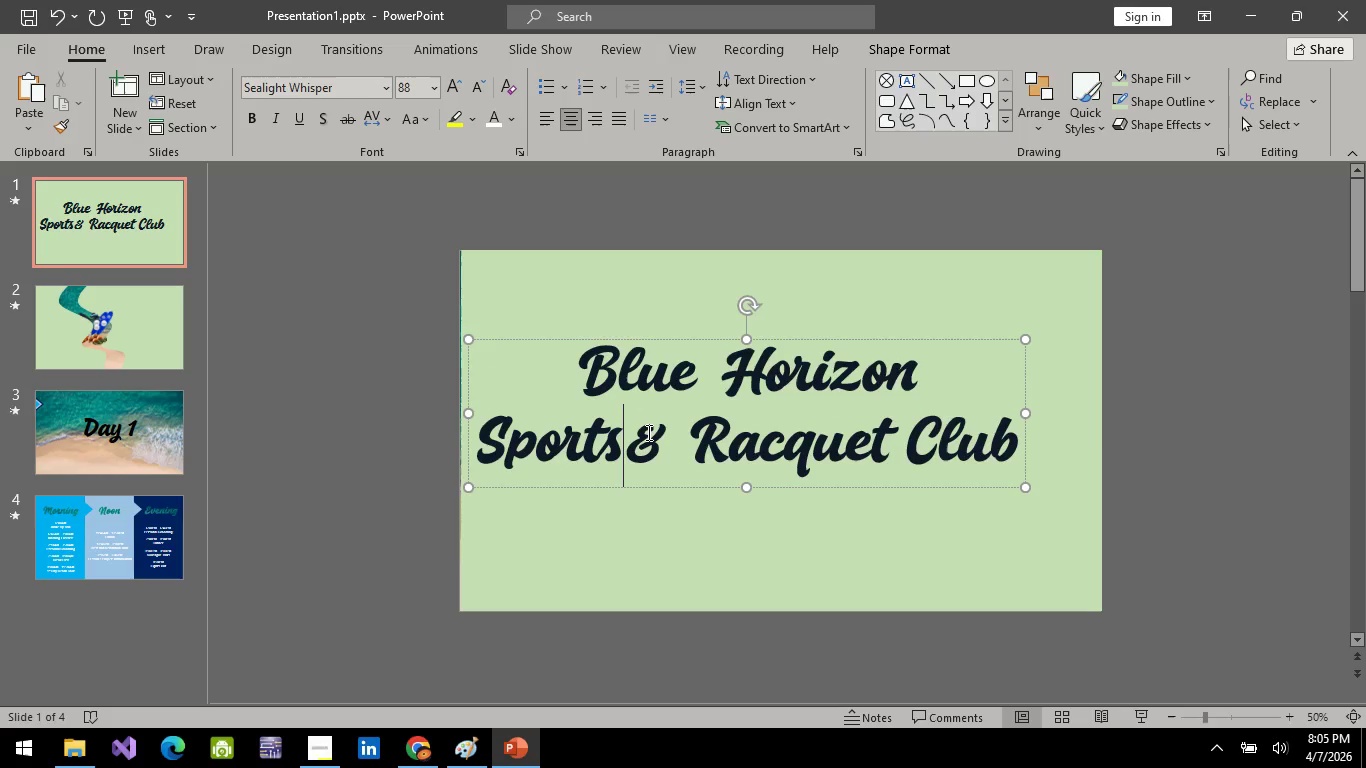 
key(Shift+ShiftRight)
 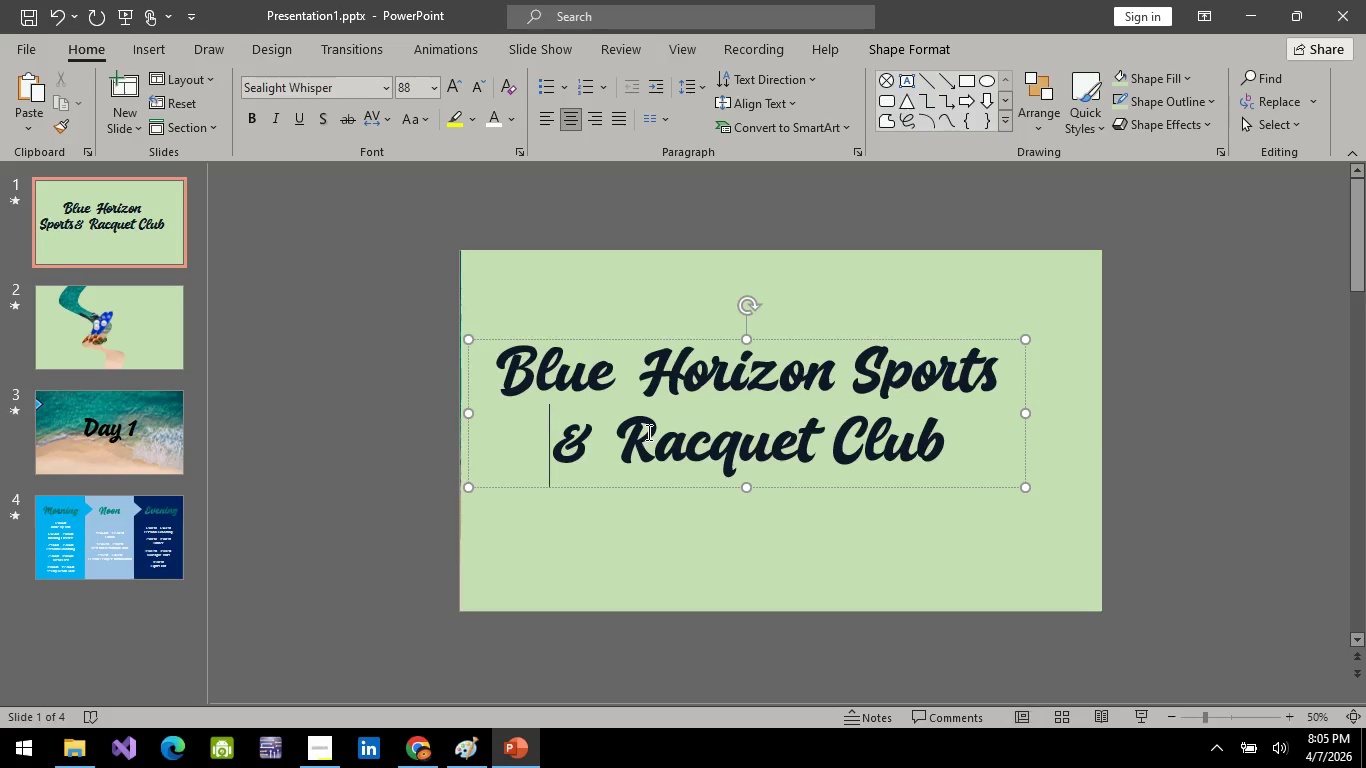 
key(Shift+Enter)
 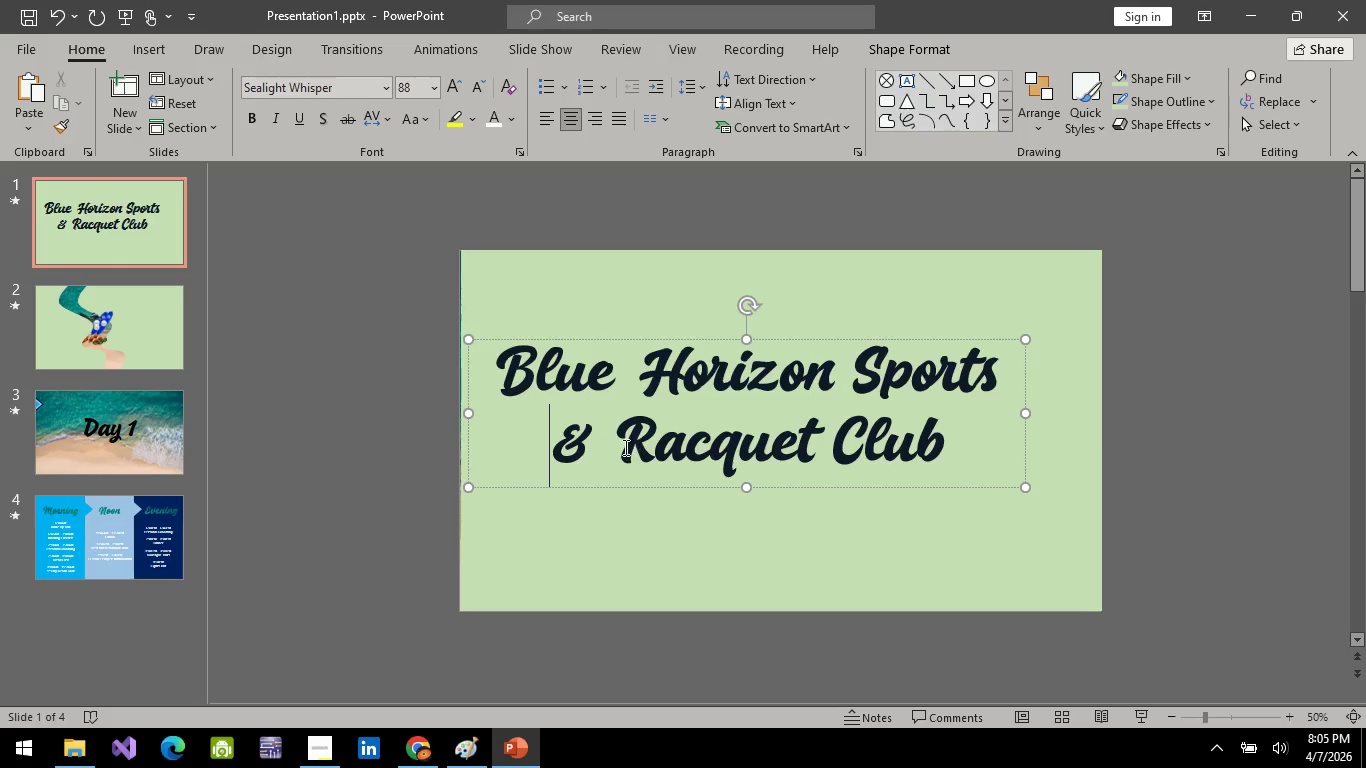 
left_click([613, 449])
 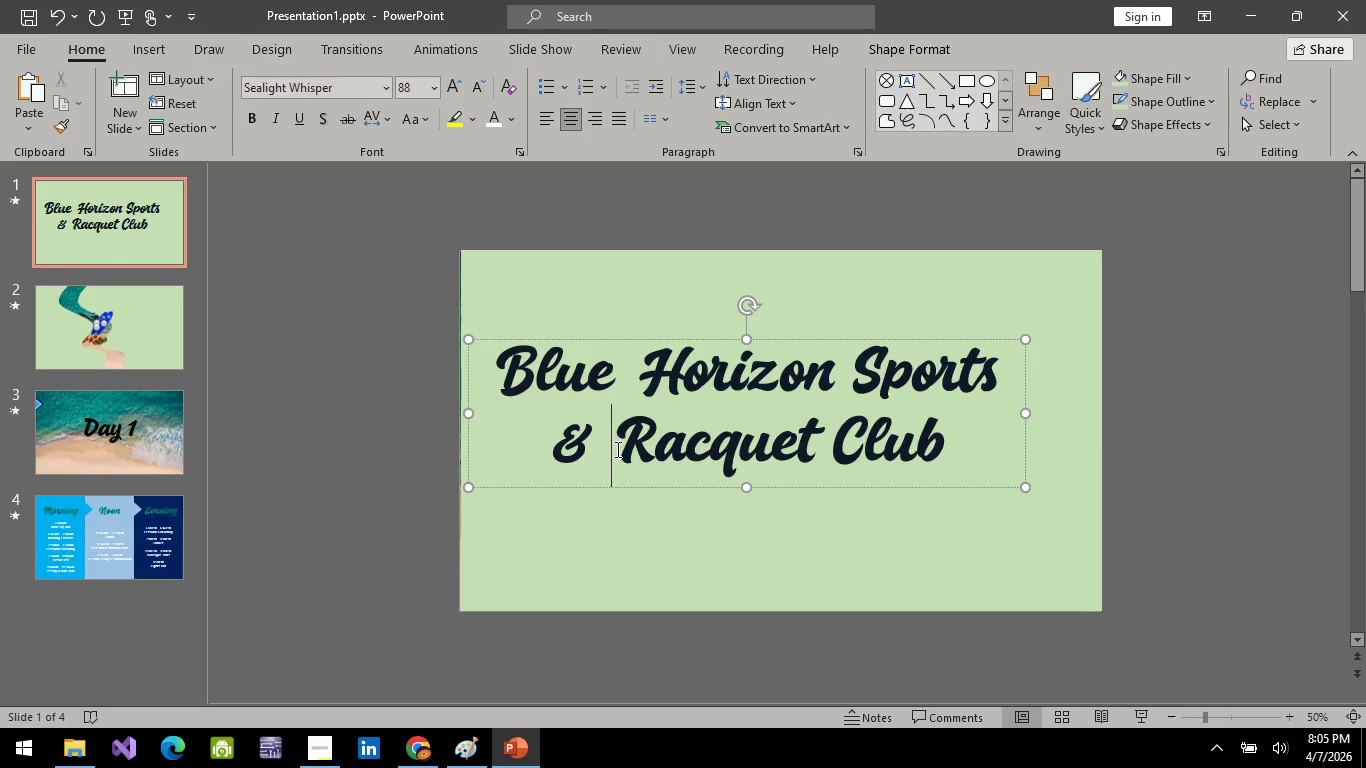 
key(Backspace)
 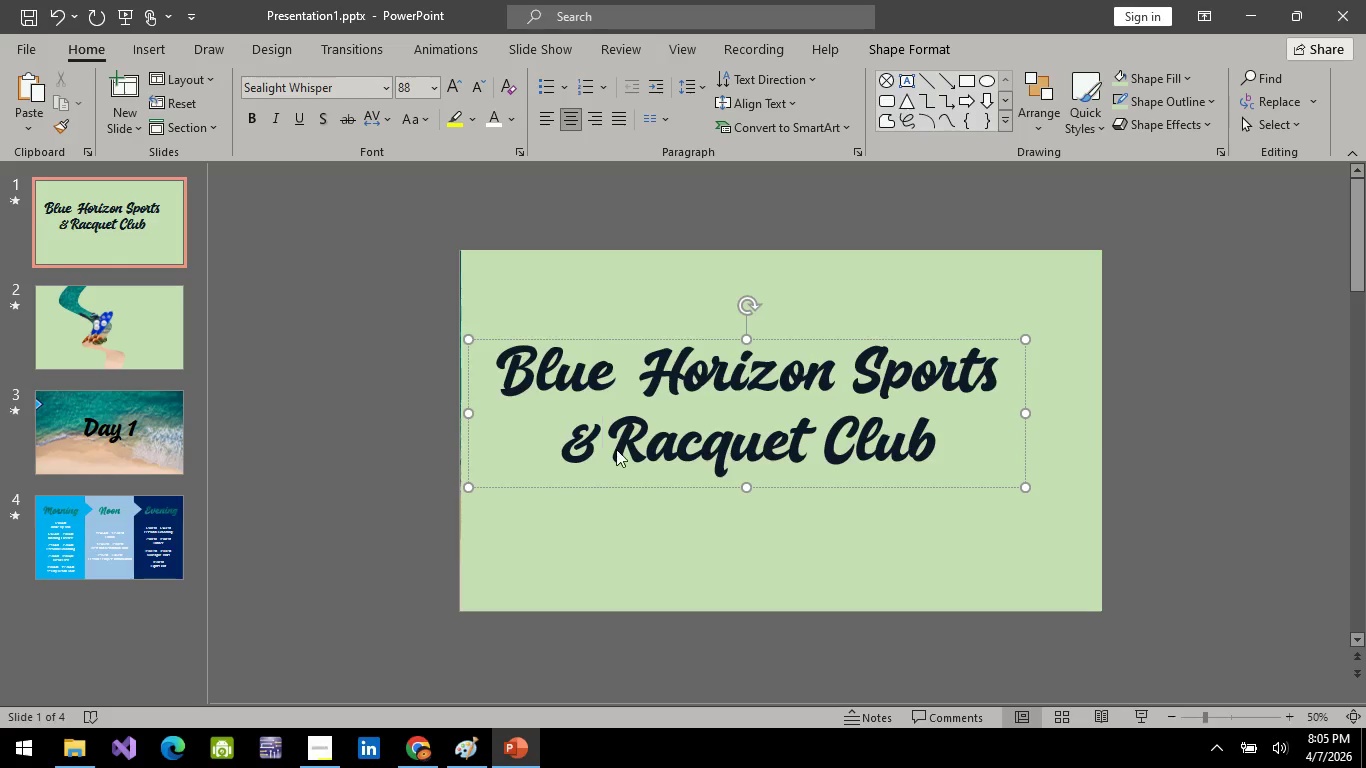 
key(Shift+ShiftRight)
 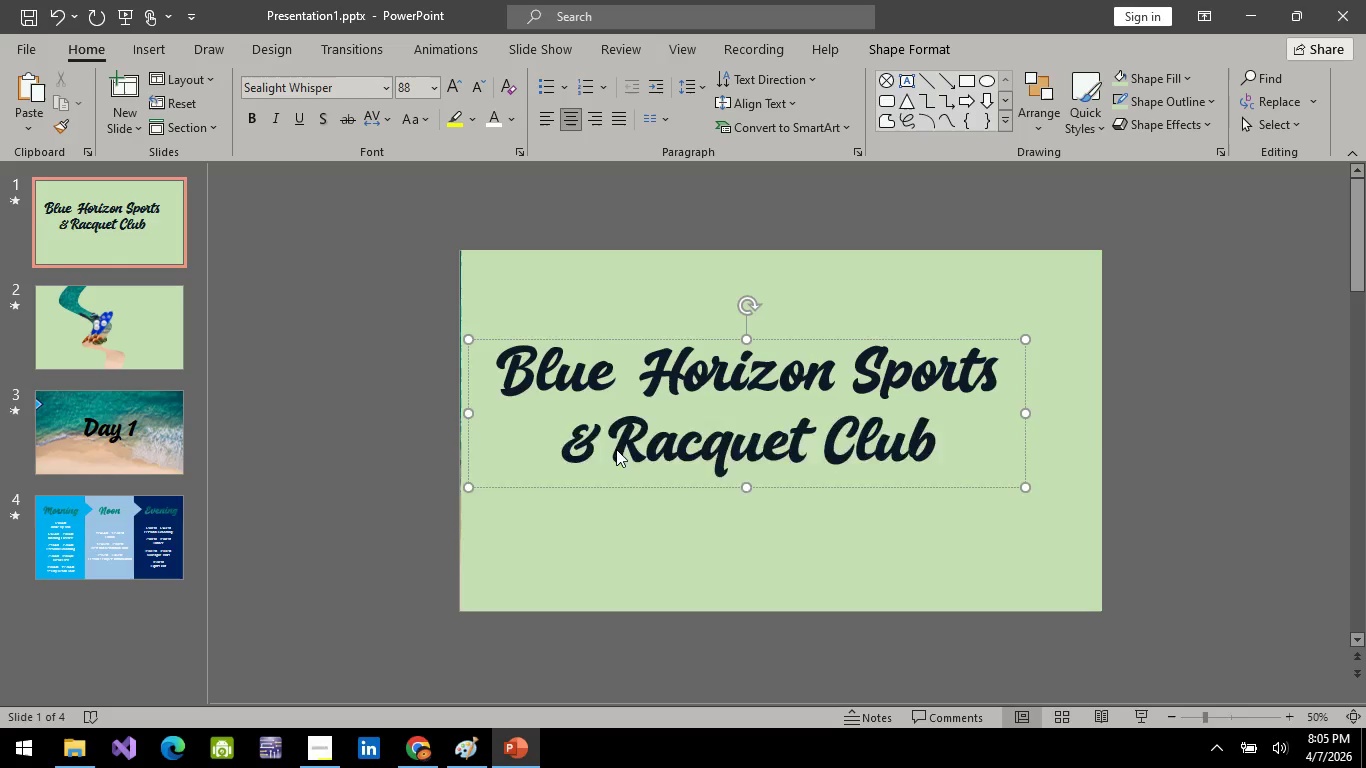 
key(Shift+Enter)
 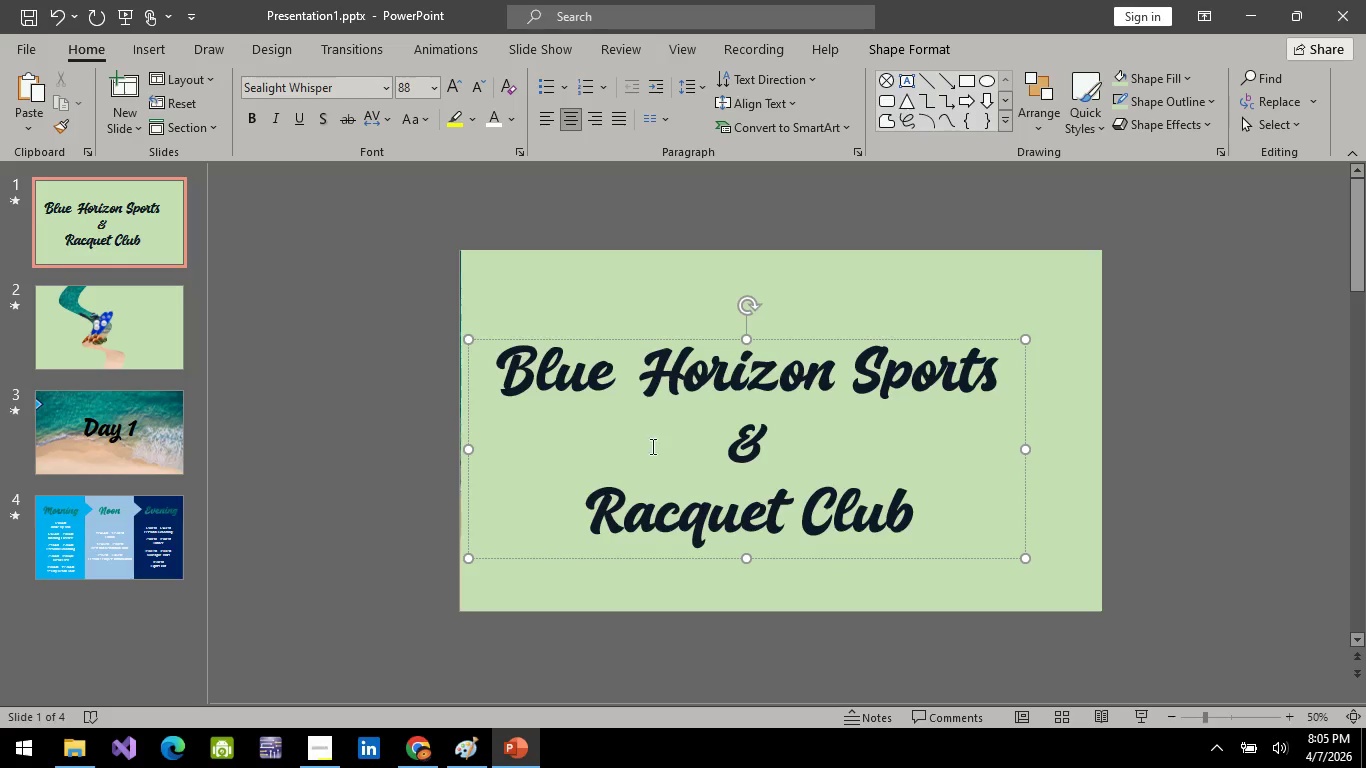 
wait(5.72)
 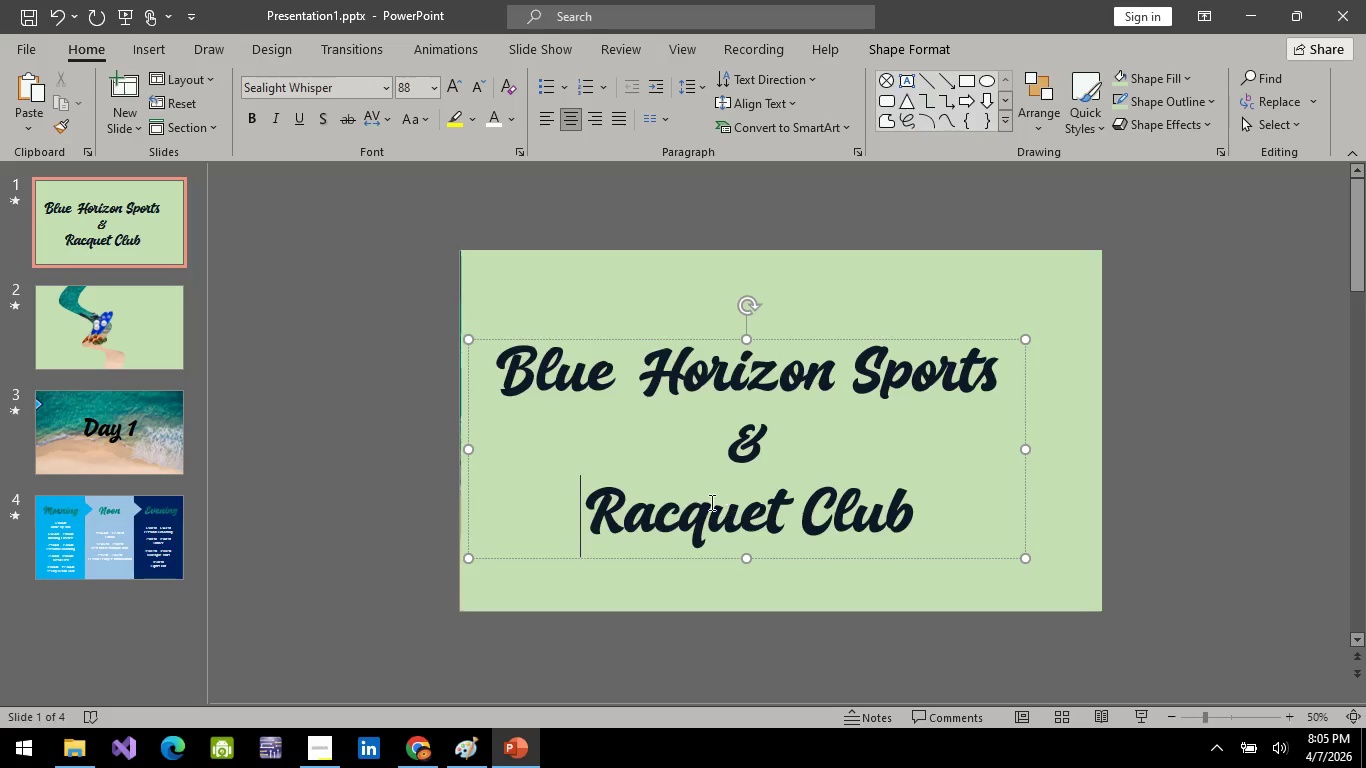 
key(Backspace)
 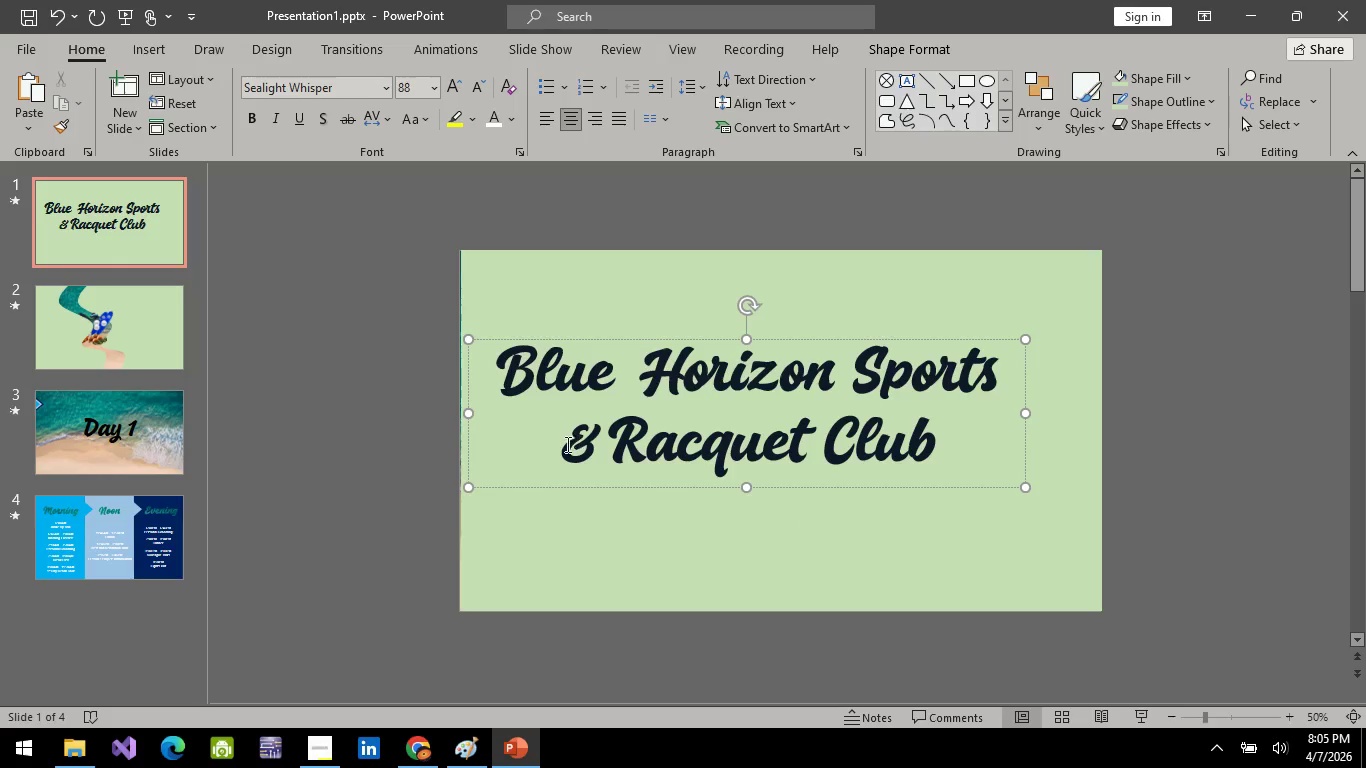 
left_click([566, 444])
 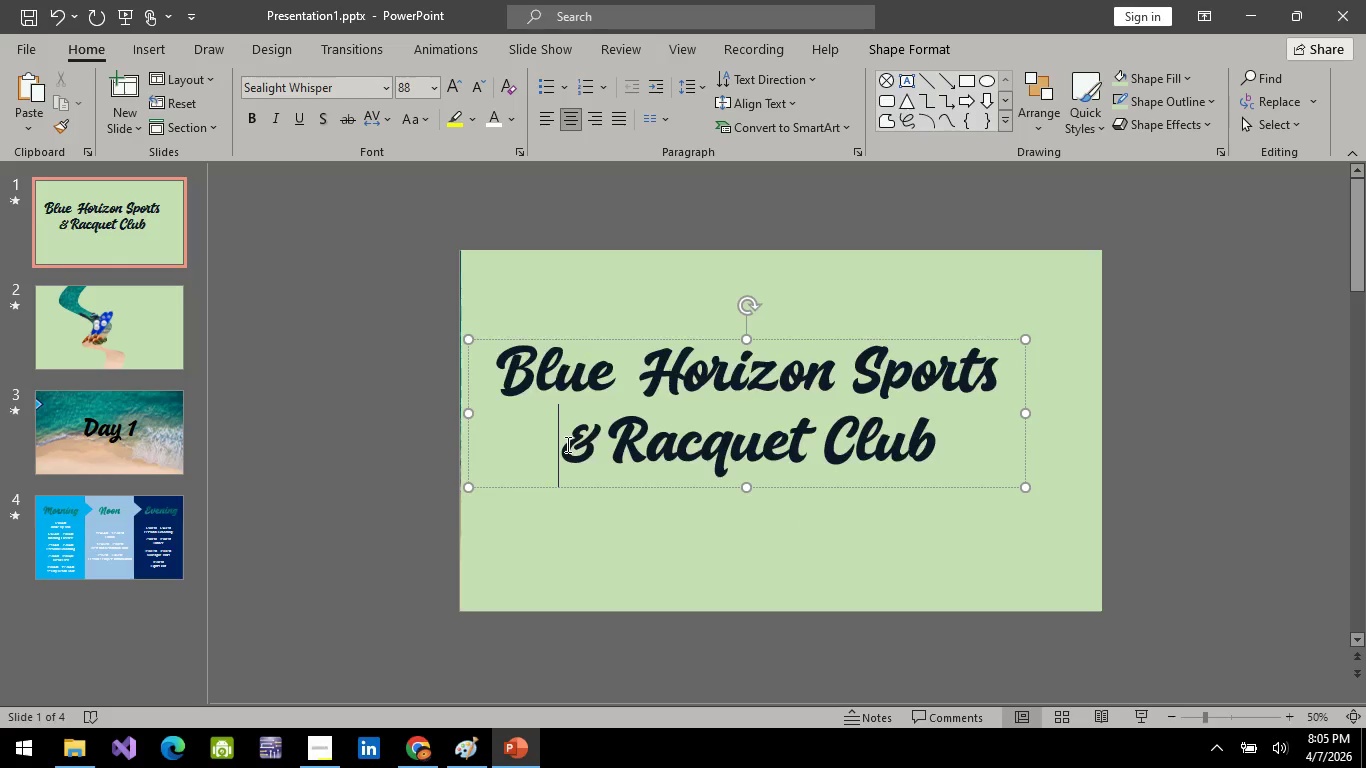 
key(Backspace)
 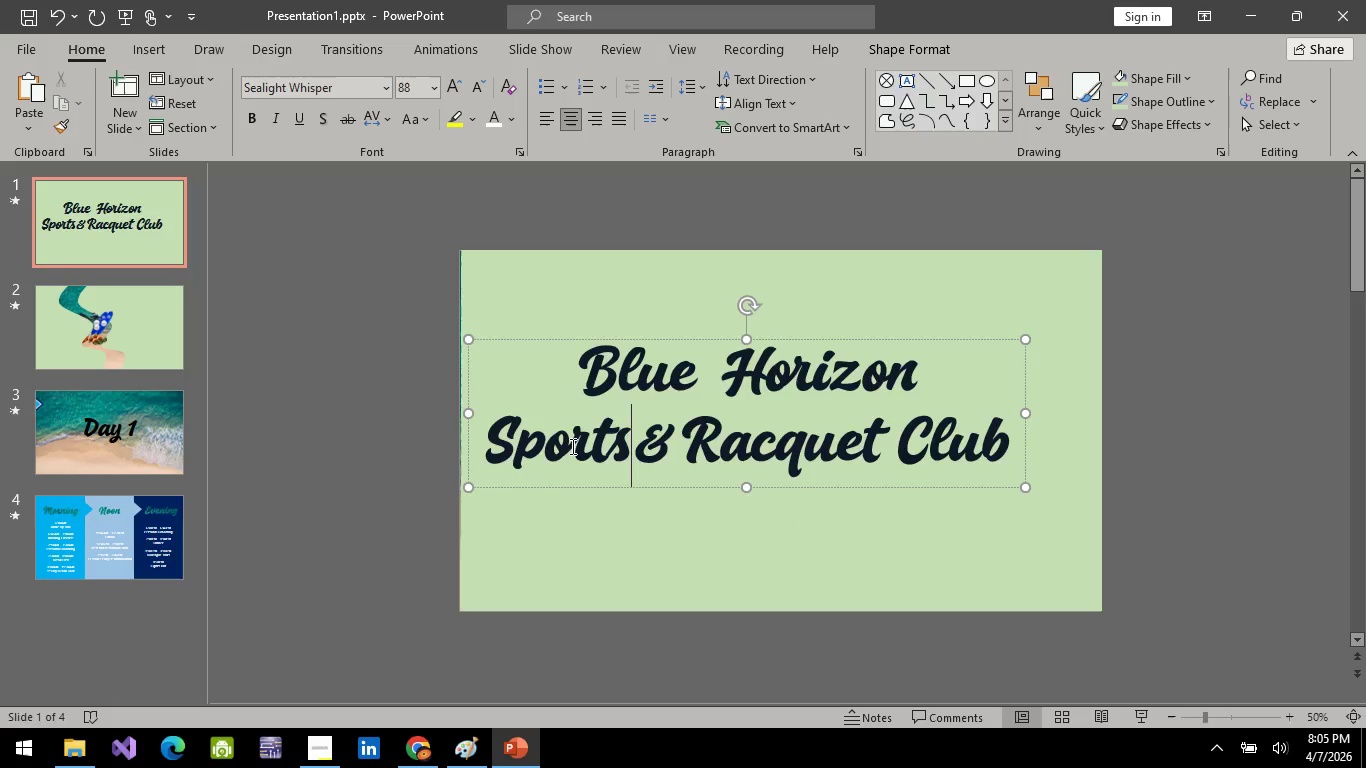 
key(Space)
 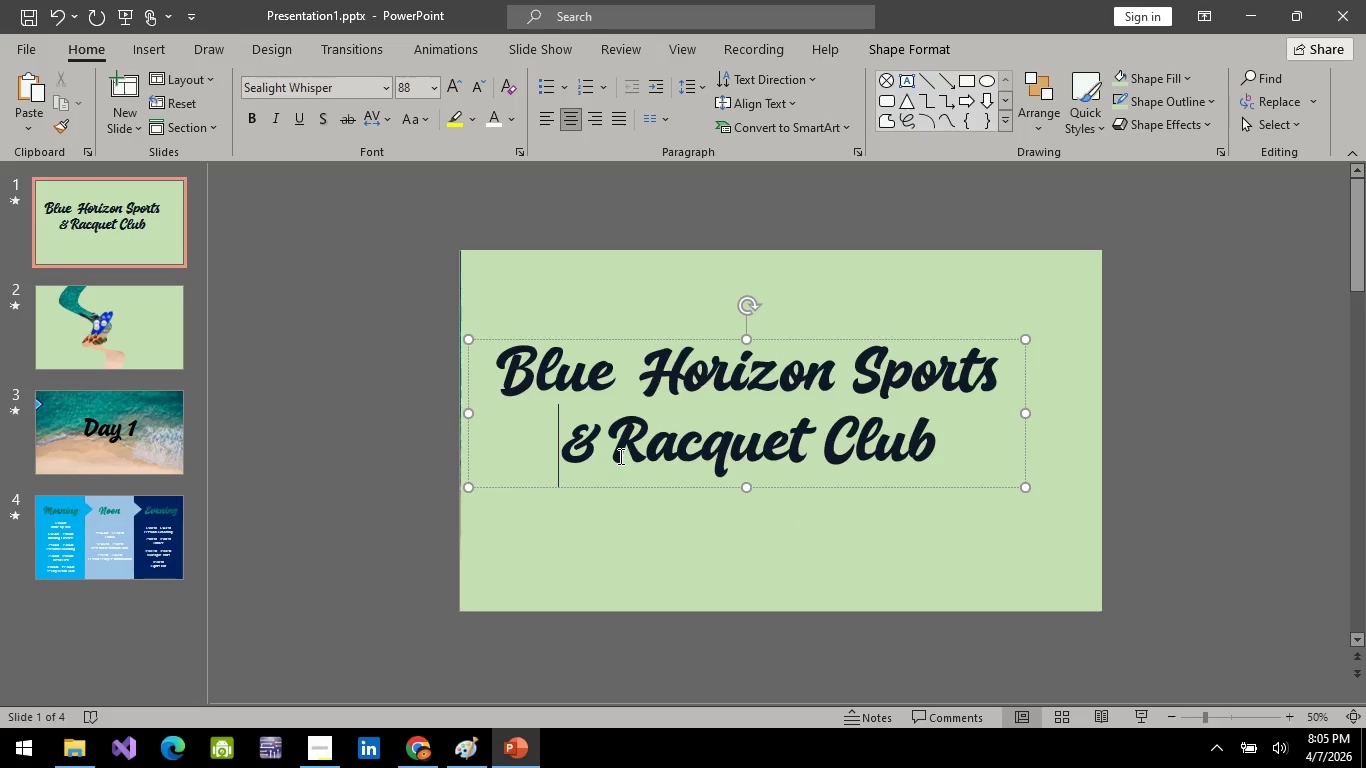 
left_click([597, 448])
 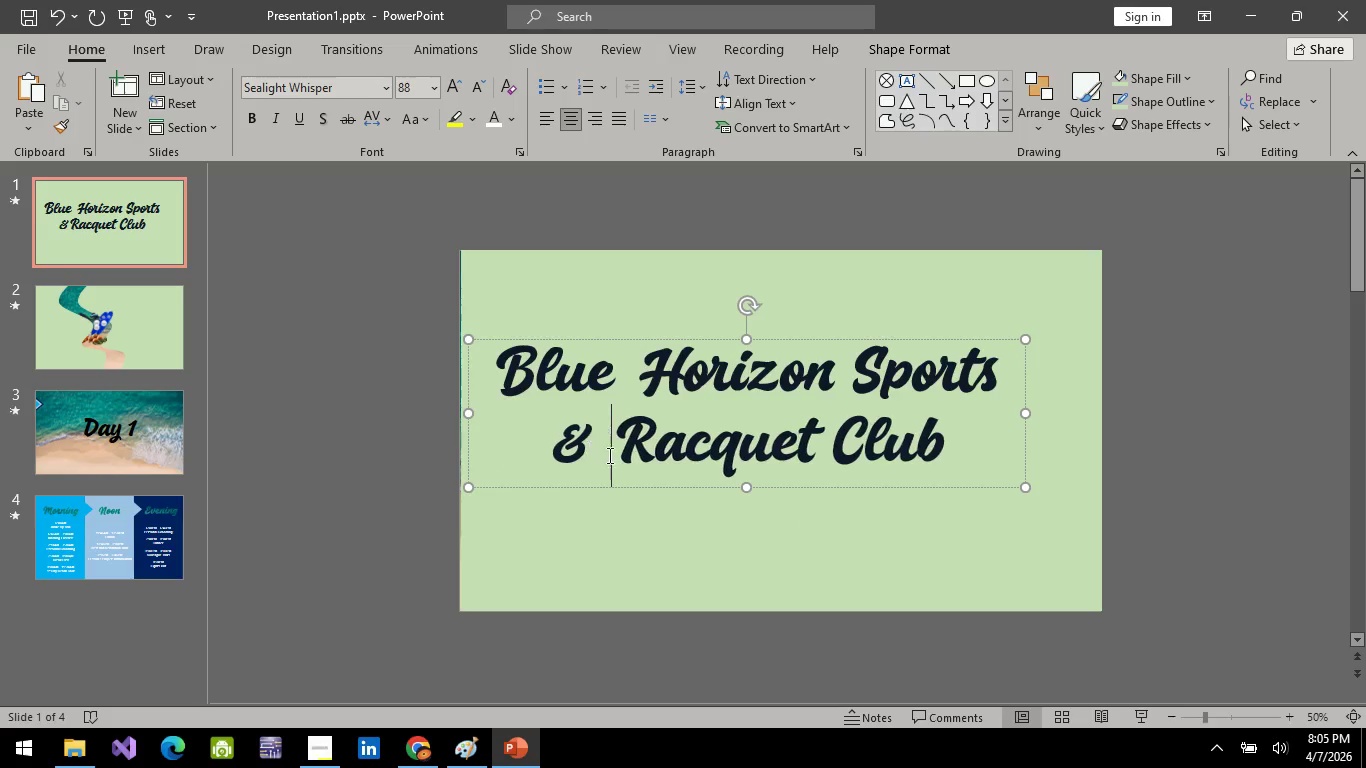 
key(Space)
 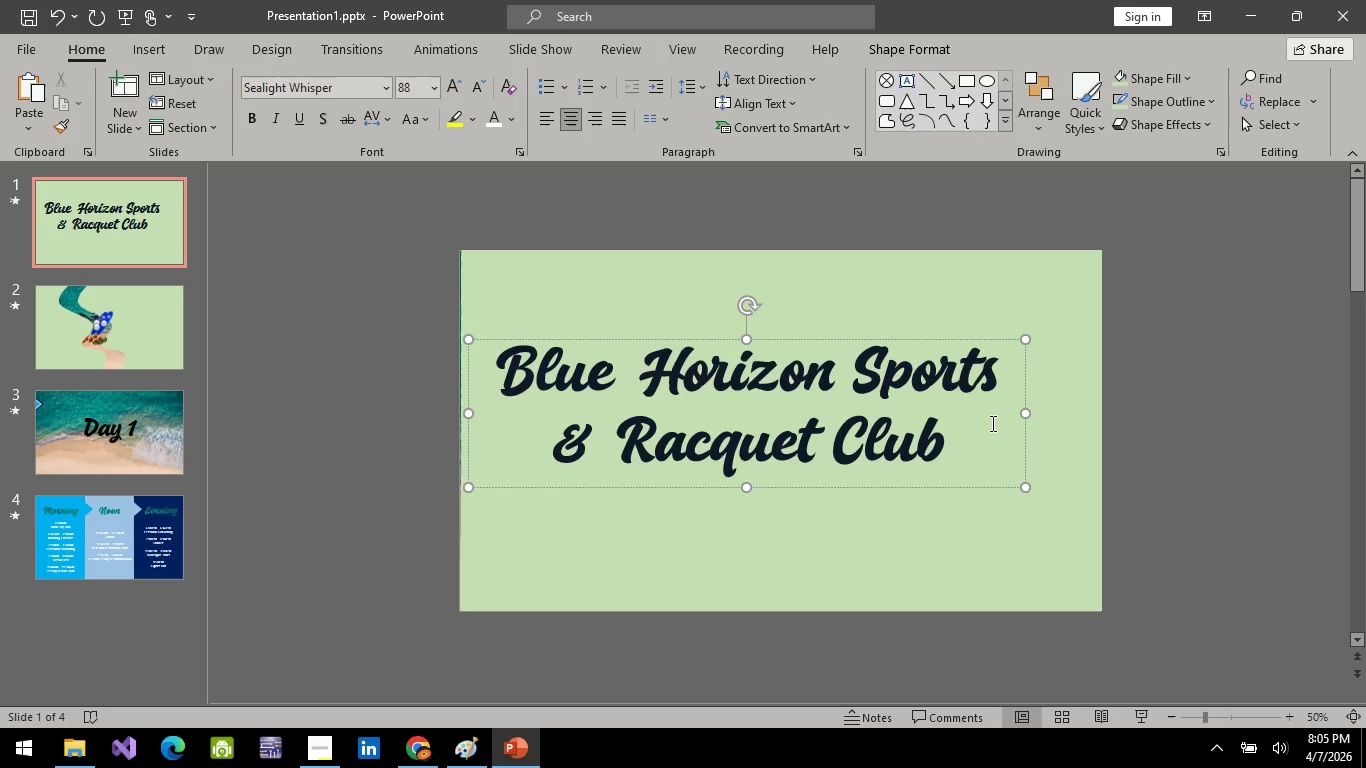 
left_click([991, 423])
 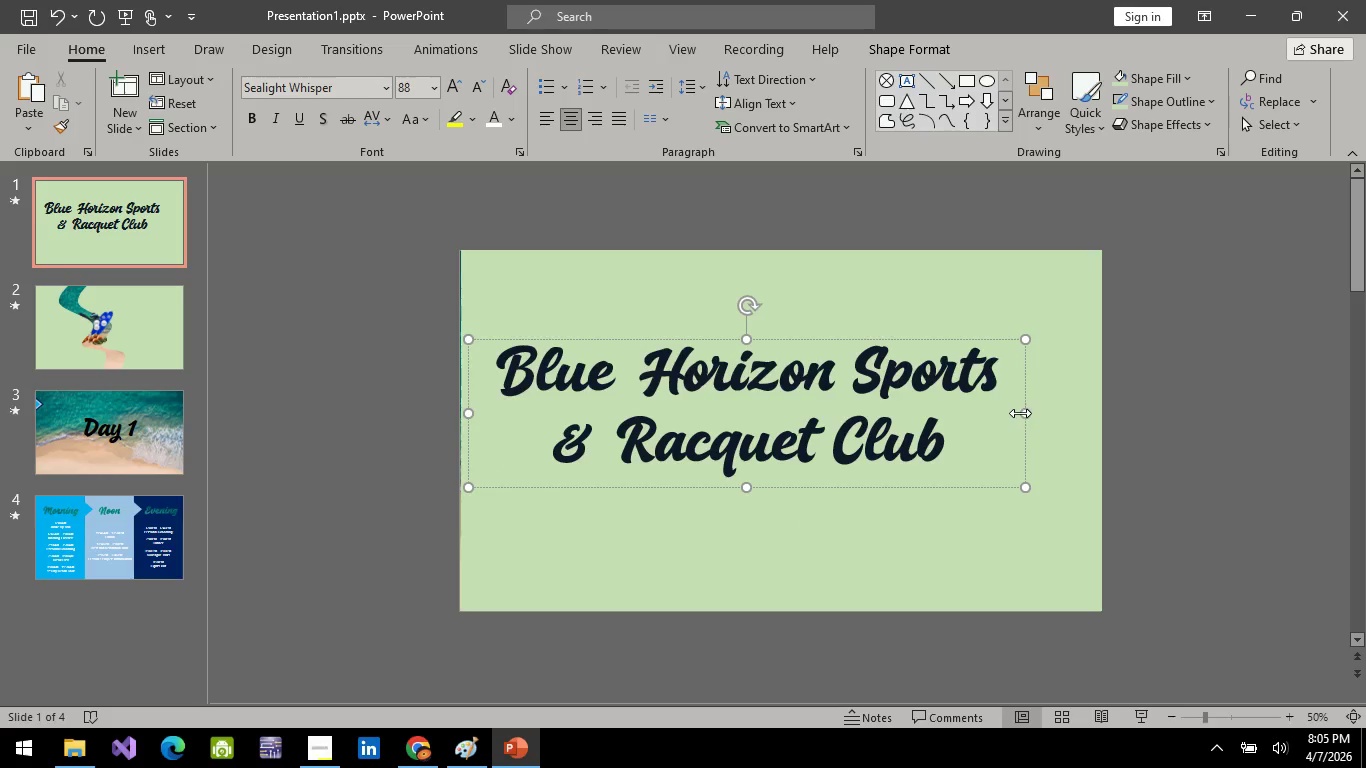 
left_click_drag(start_coordinate=[1021, 412], to_coordinate=[954, 421])
 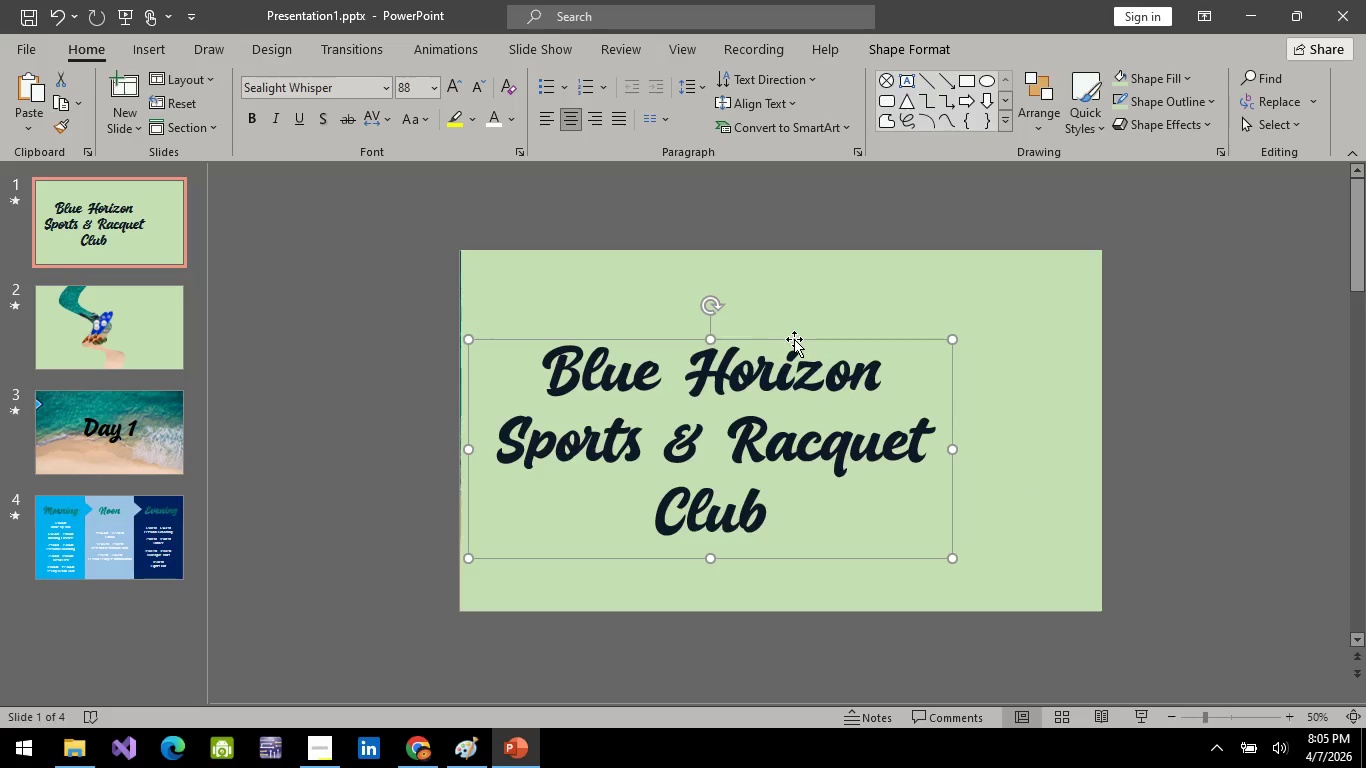 
left_click_drag(start_coordinate=[794, 339], to_coordinate=[852, 332])
 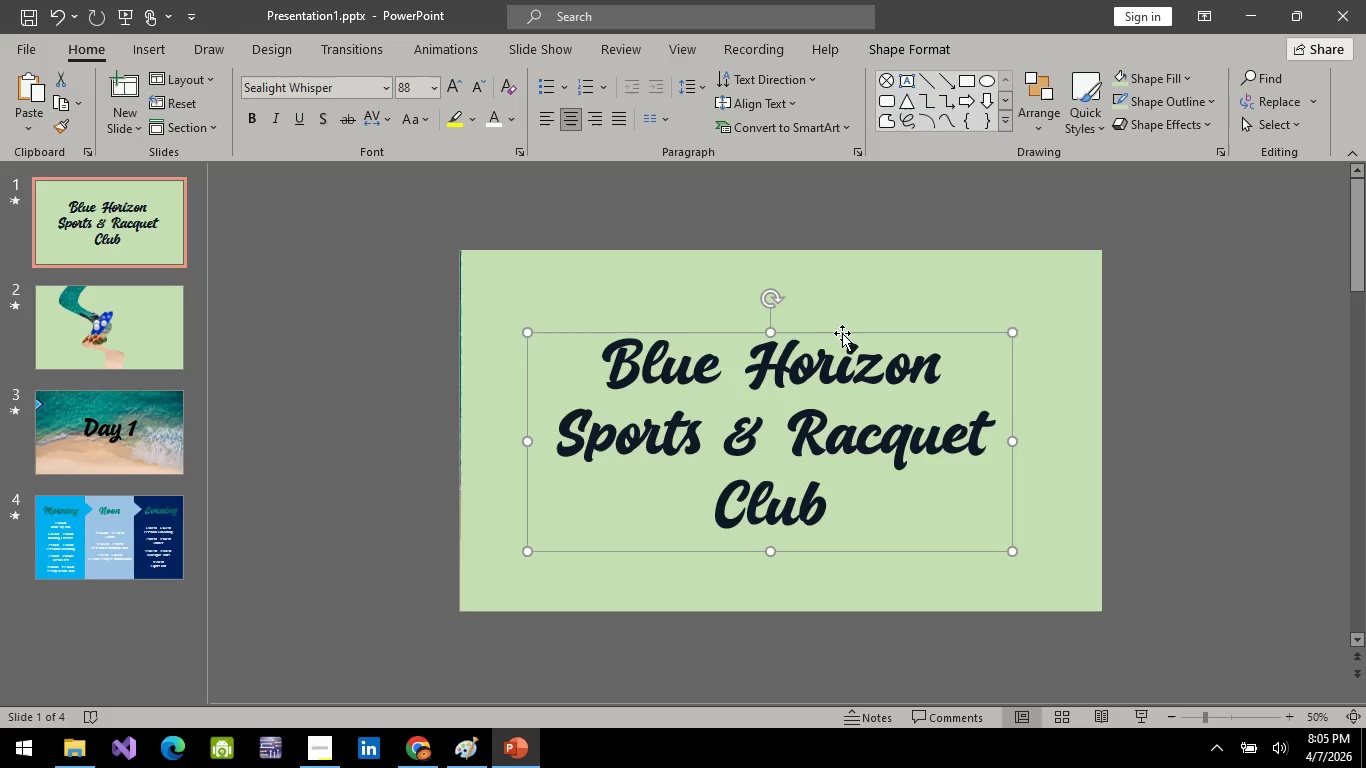 
left_click_drag(start_coordinate=[847, 330], to_coordinate=[861, 315])
 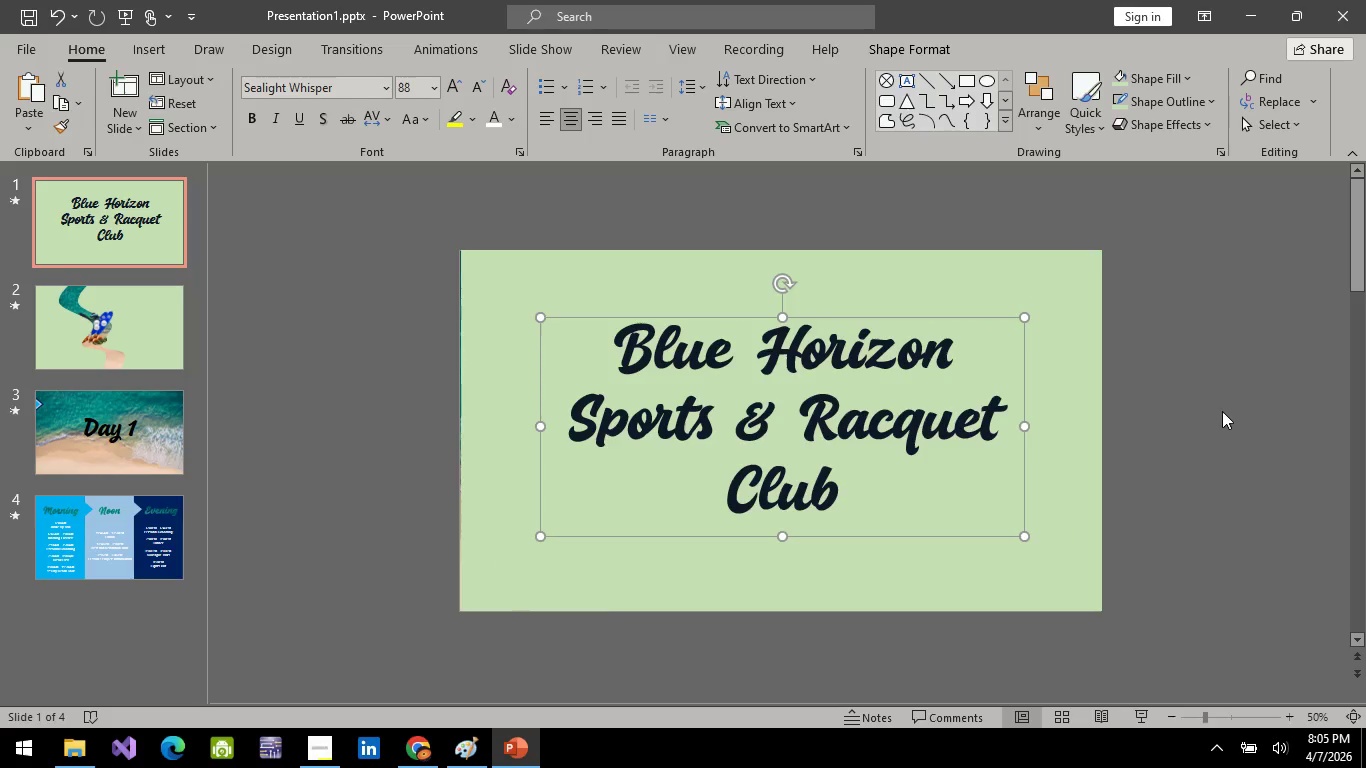 
left_click([1222, 411])
 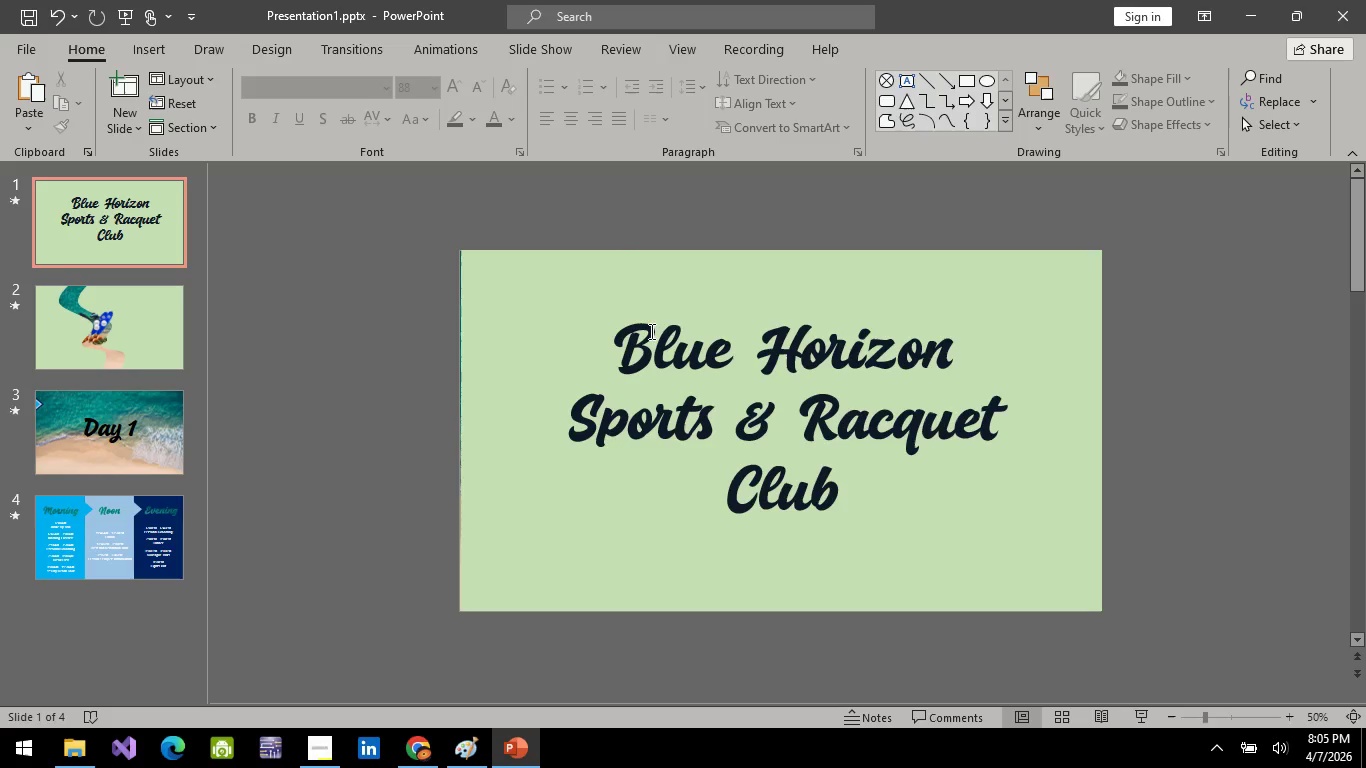 
left_click([726, 290])
 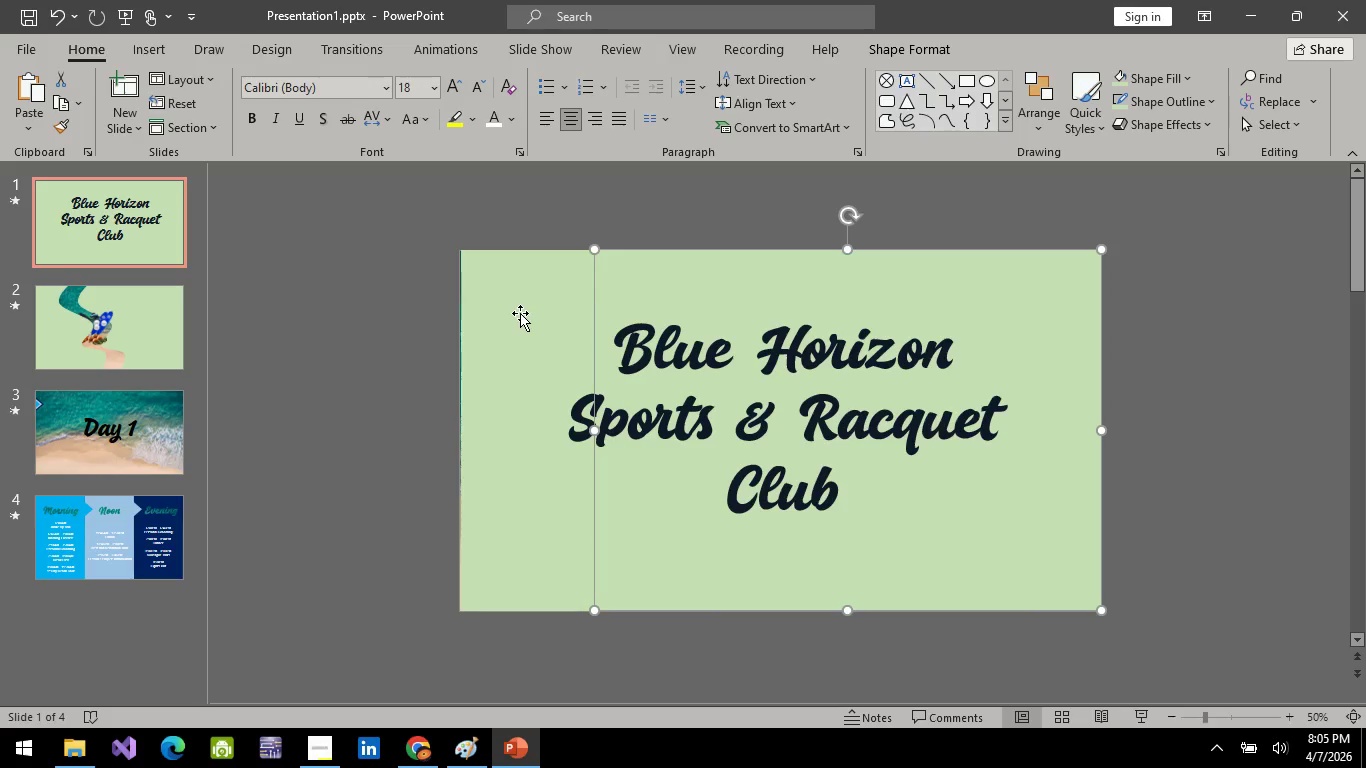 
left_click([520, 313])
 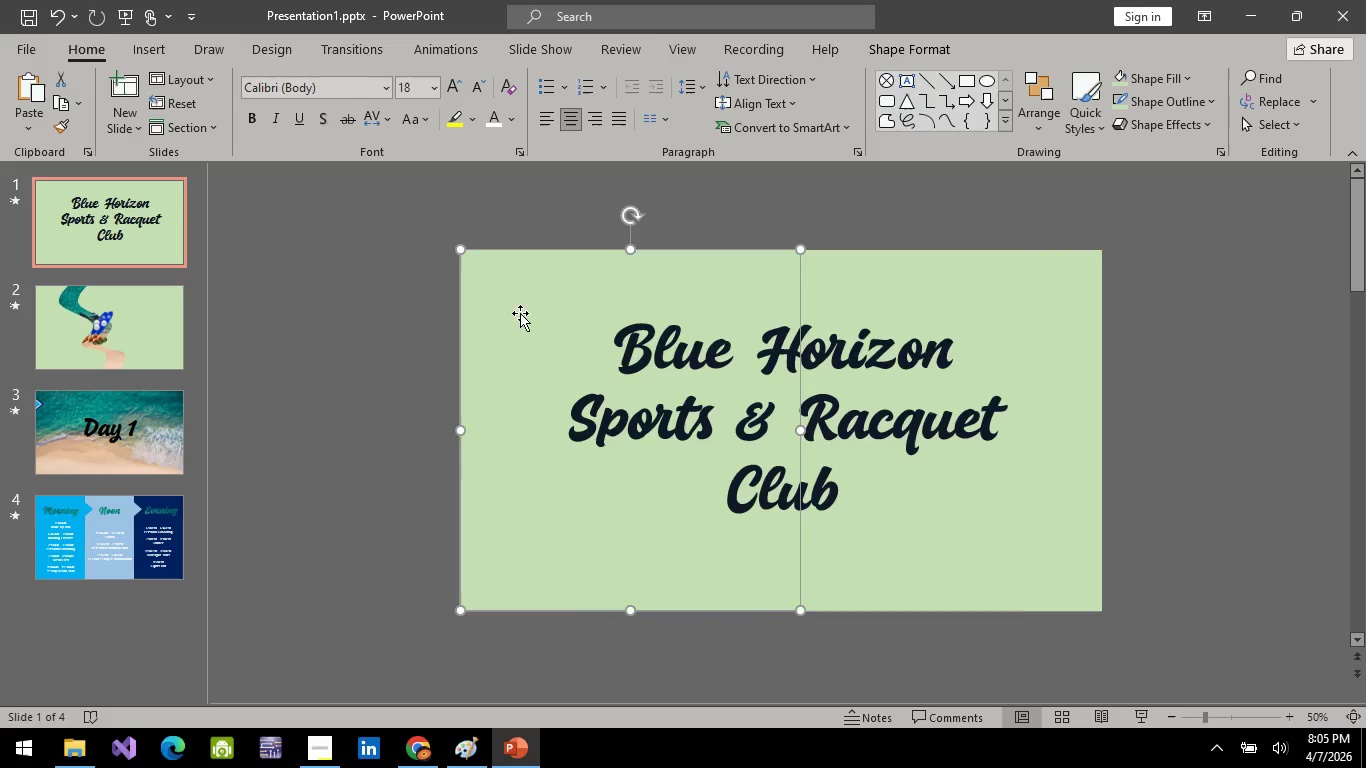 
left_click_drag(start_coordinate=[520, 313], to_coordinate=[287, 296])
 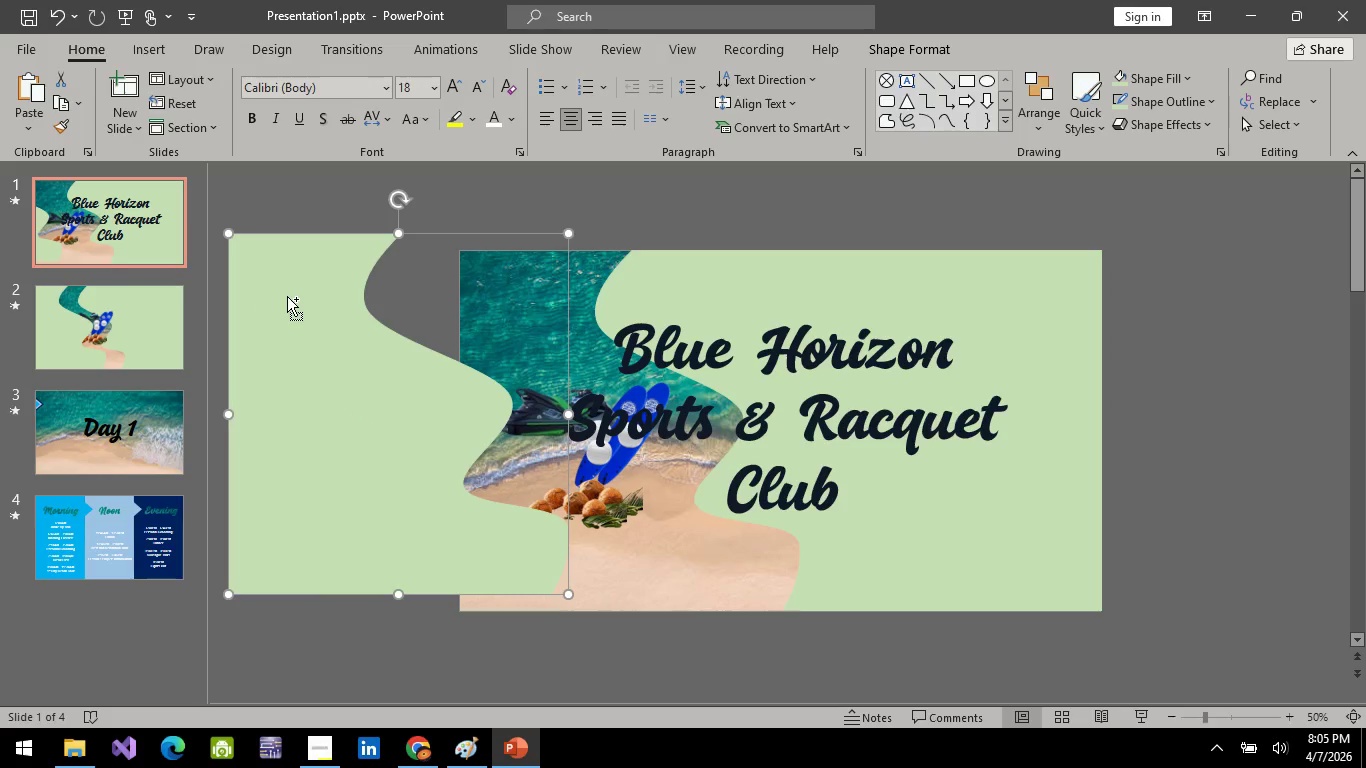 
key(Control+Z)
 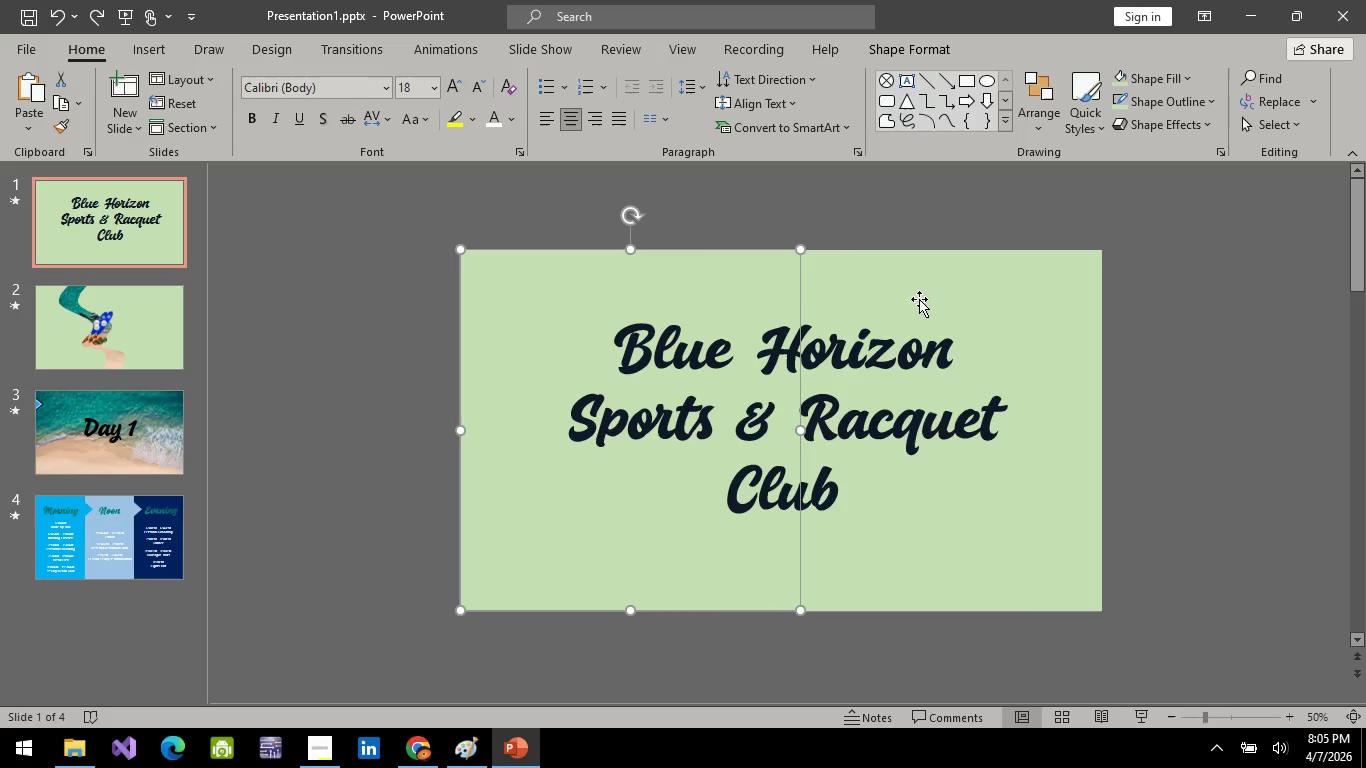 
wait(6.38)
 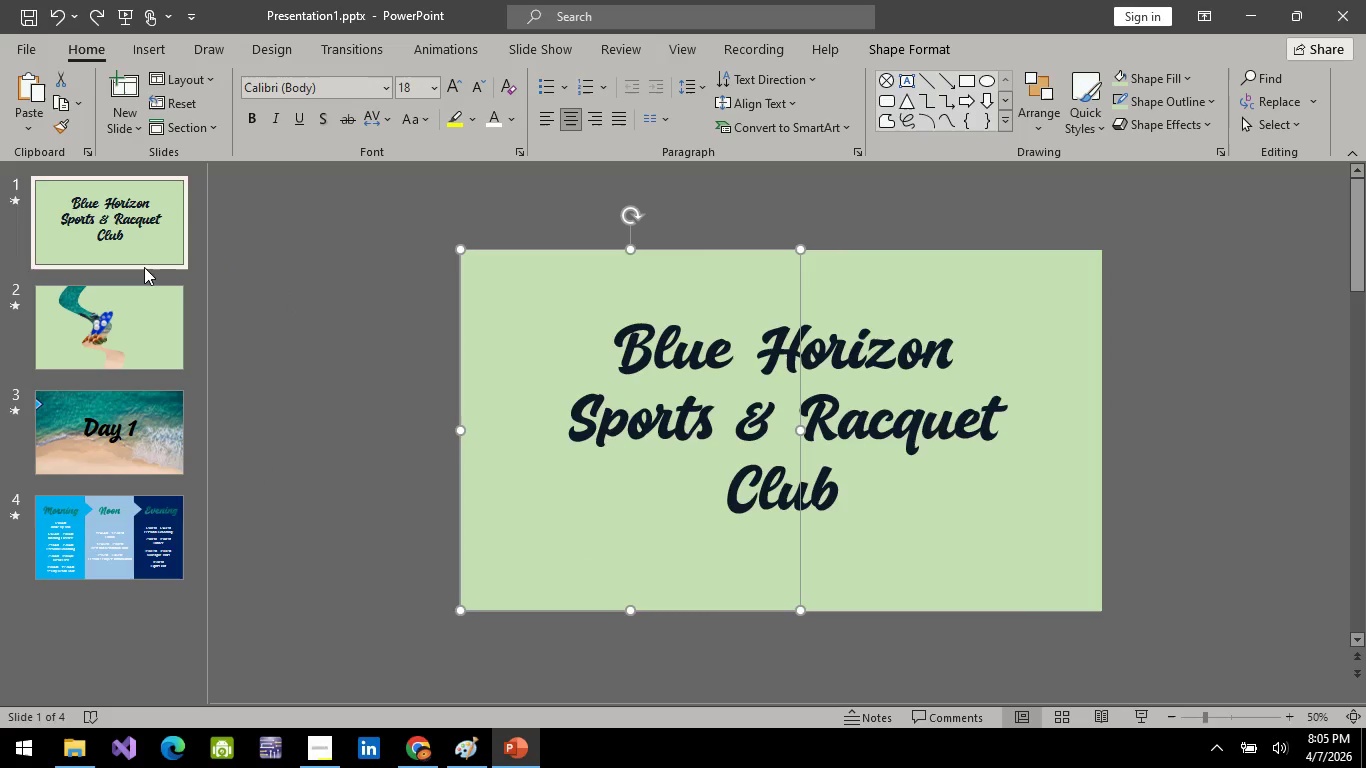 
left_click([530, 324])
 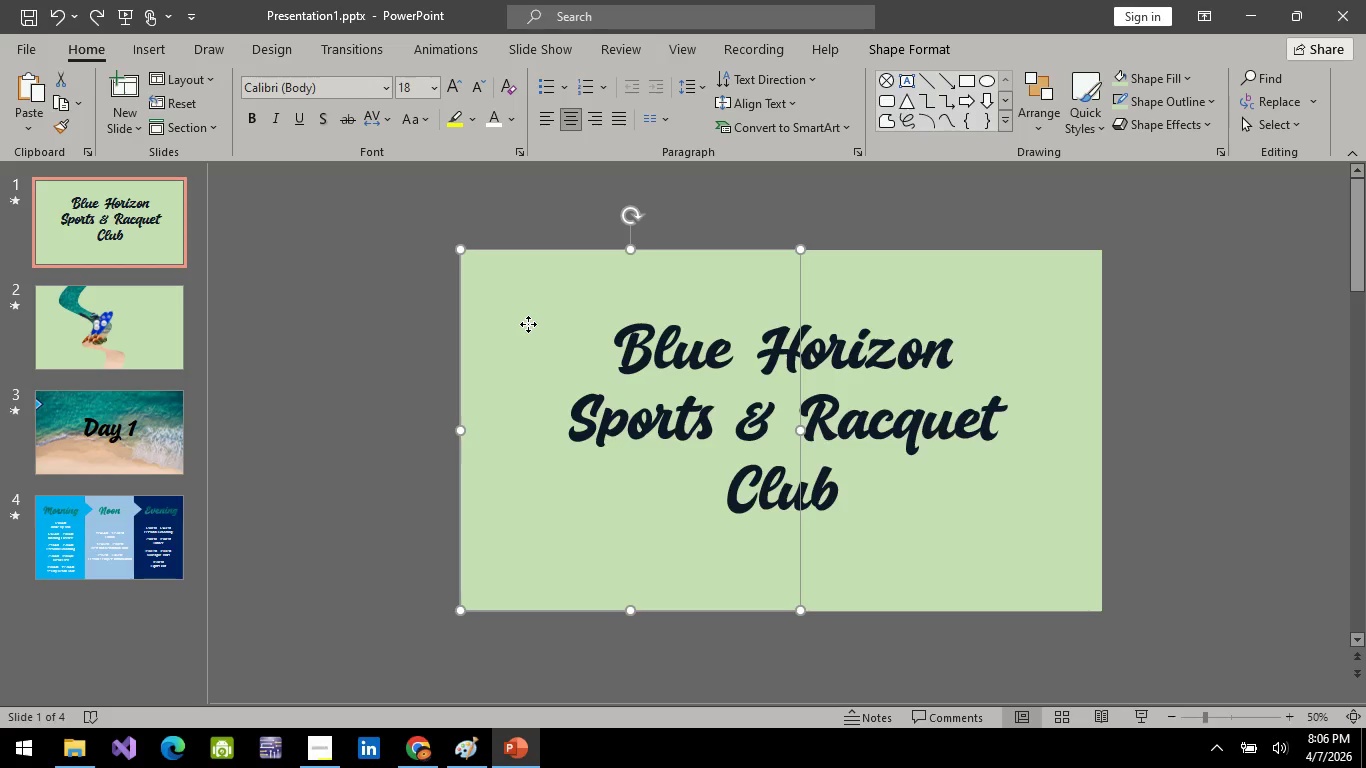 
right_click([528, 324])
 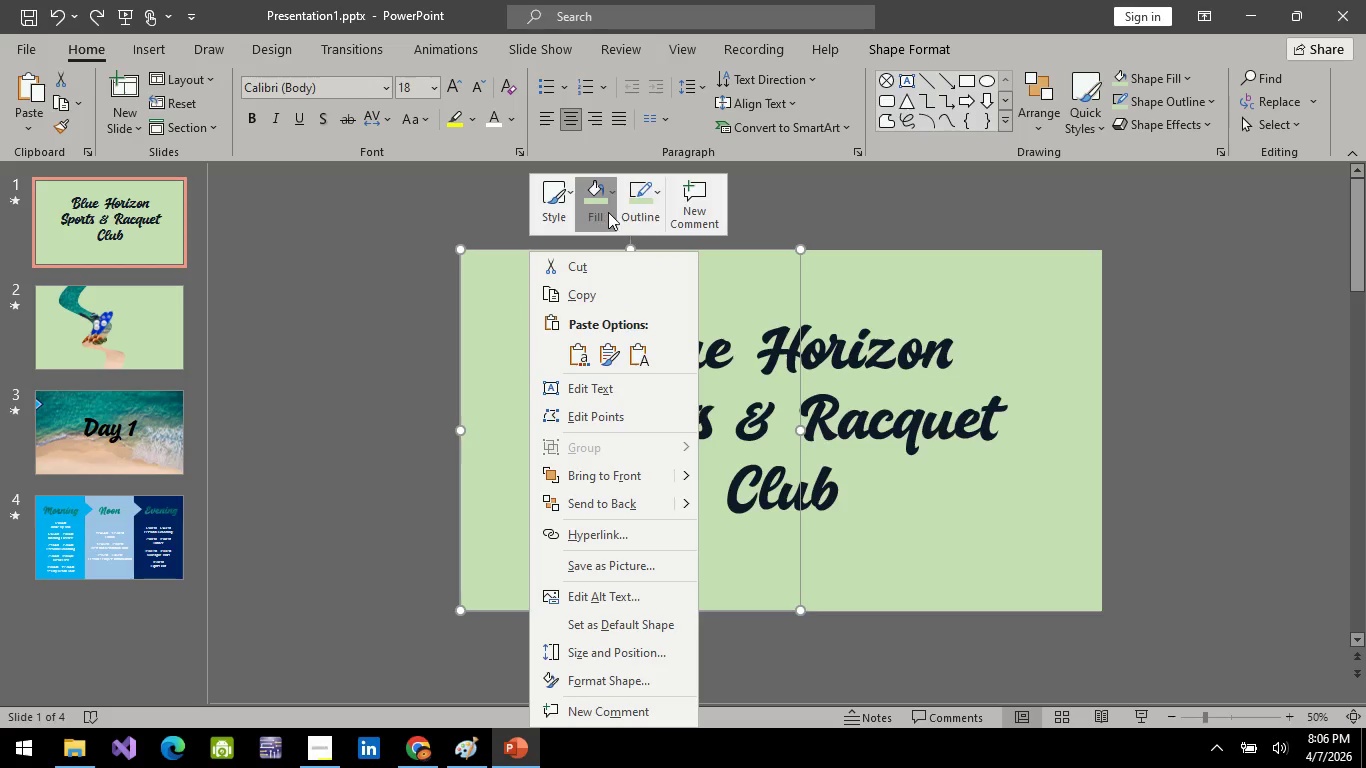 
left_click([648, 215])
 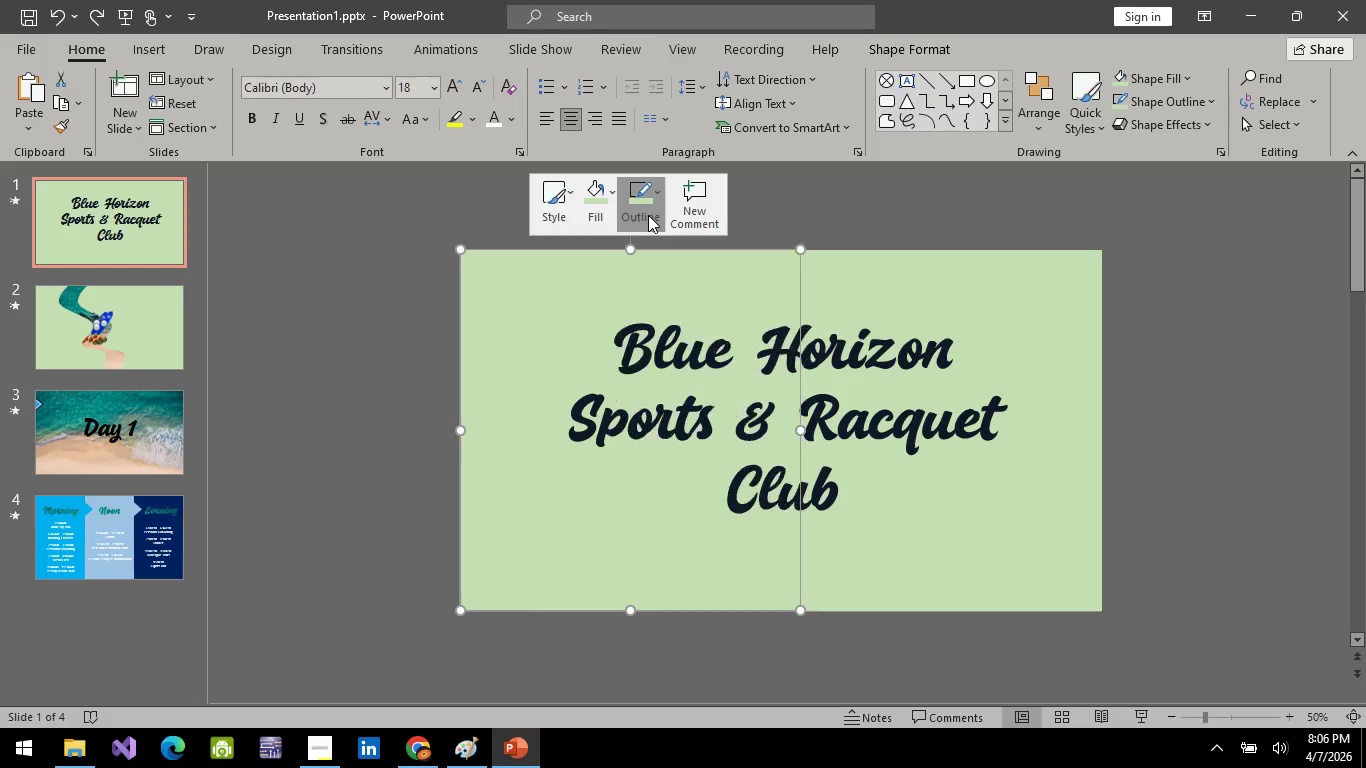 
left_click([648, 215])
 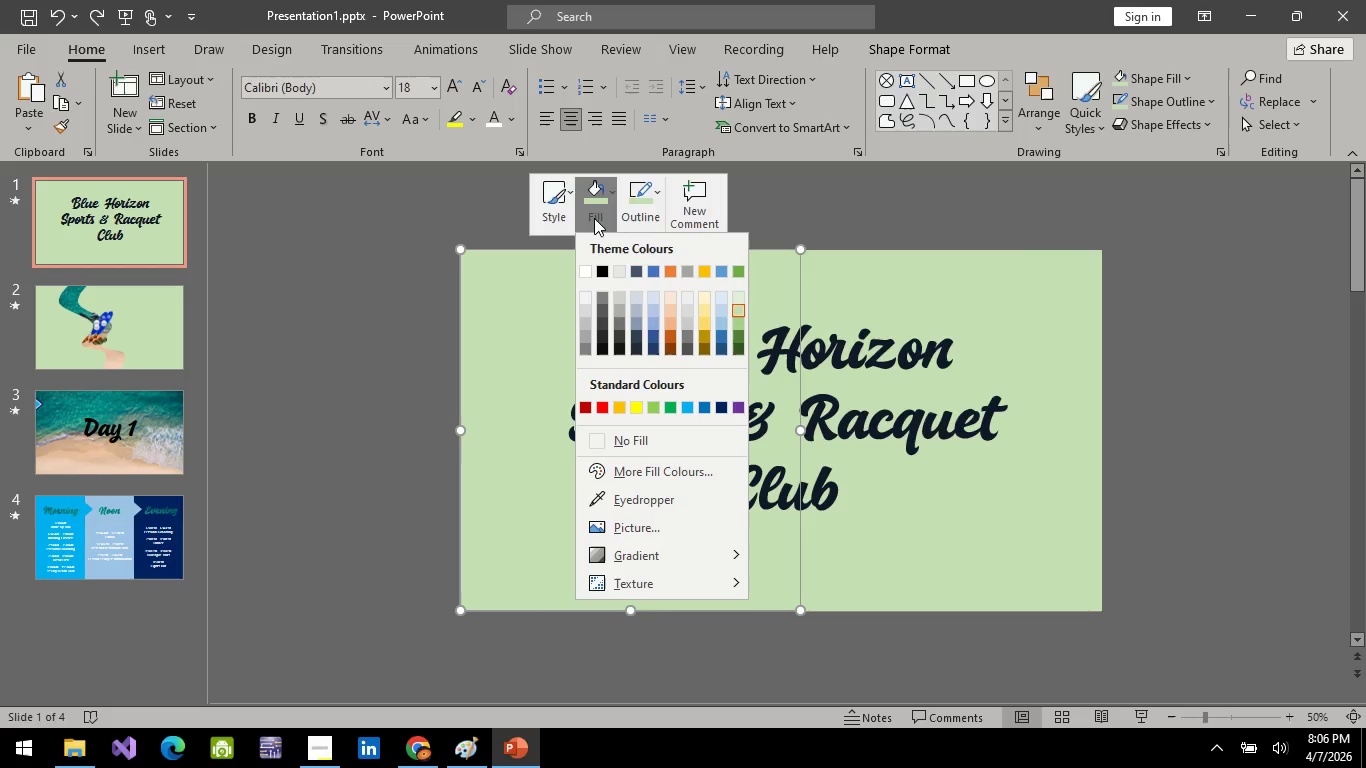 
left_click([594, 218])
 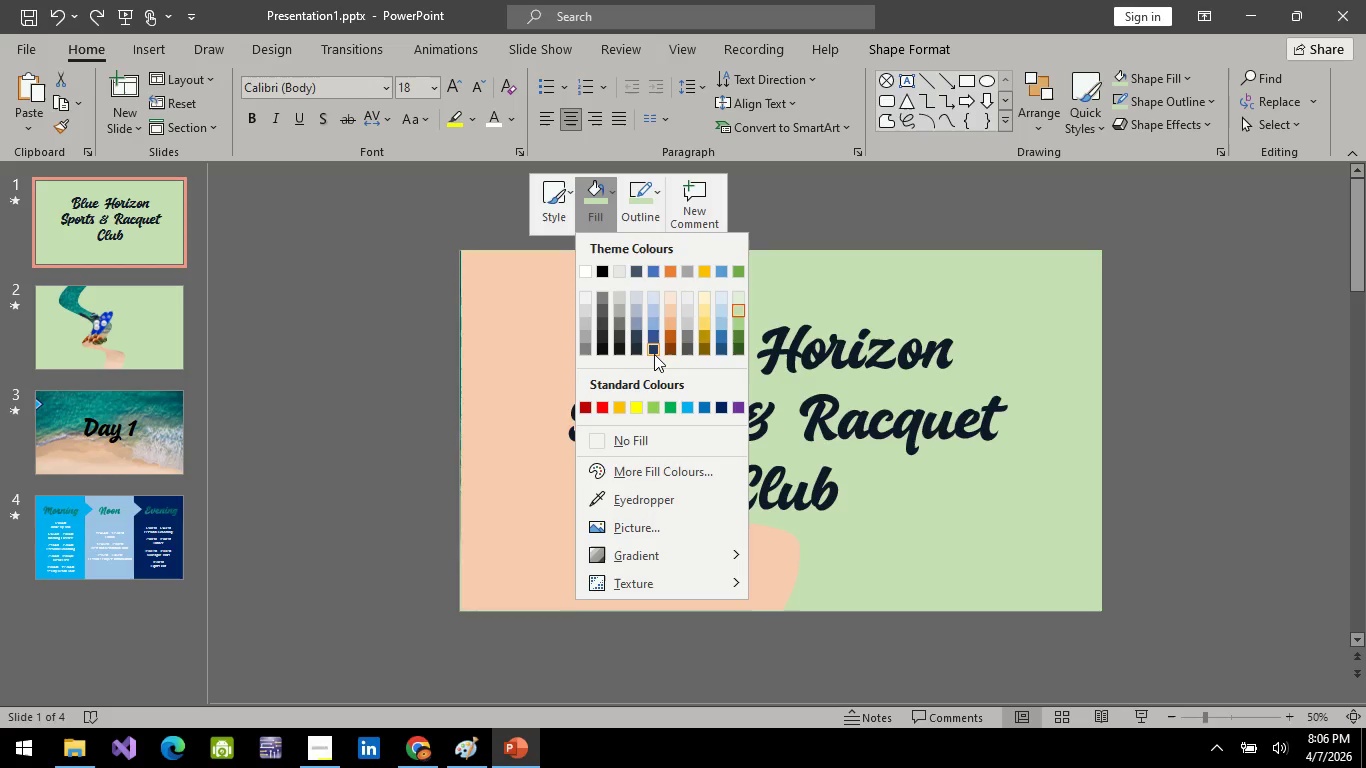 
left_click([653, 352])
 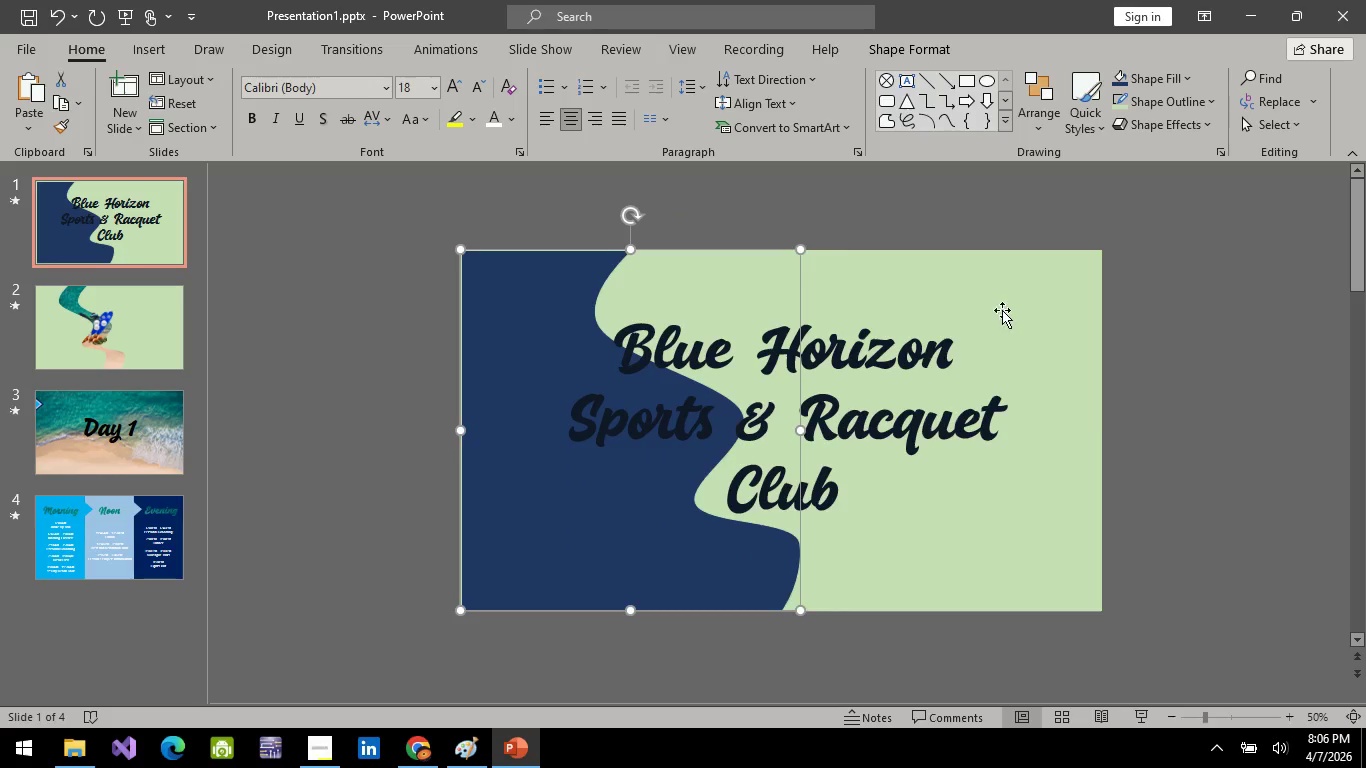 
left_click([1002, 310])
 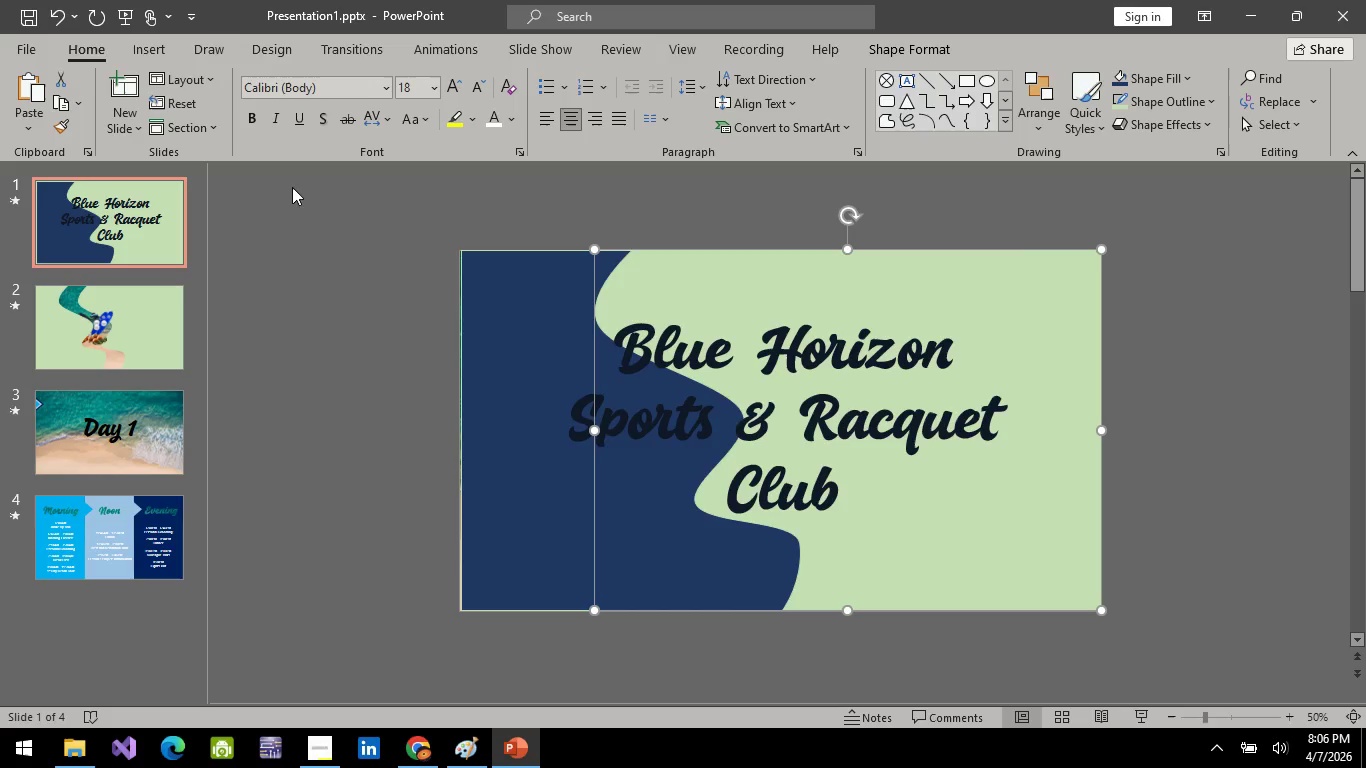 
wait(7.91)
 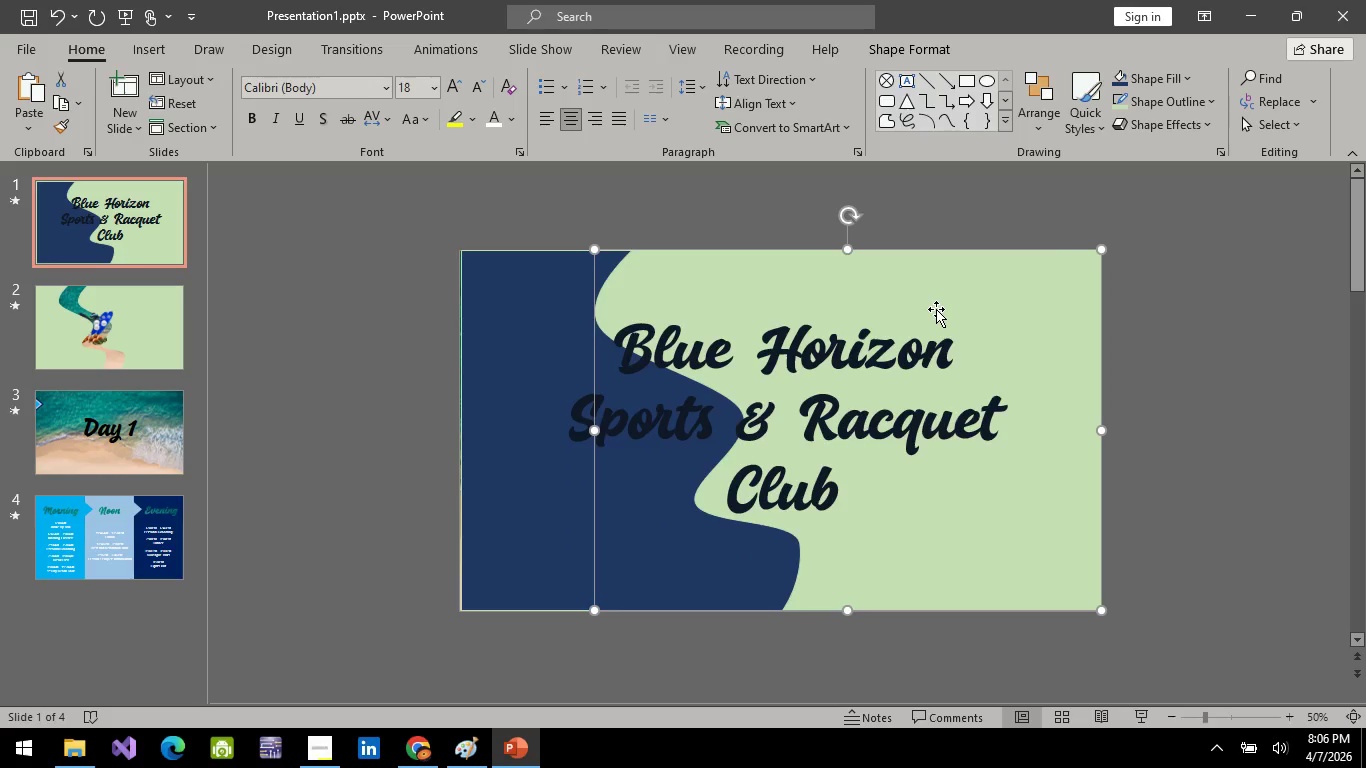 
right_click([919, 295])
 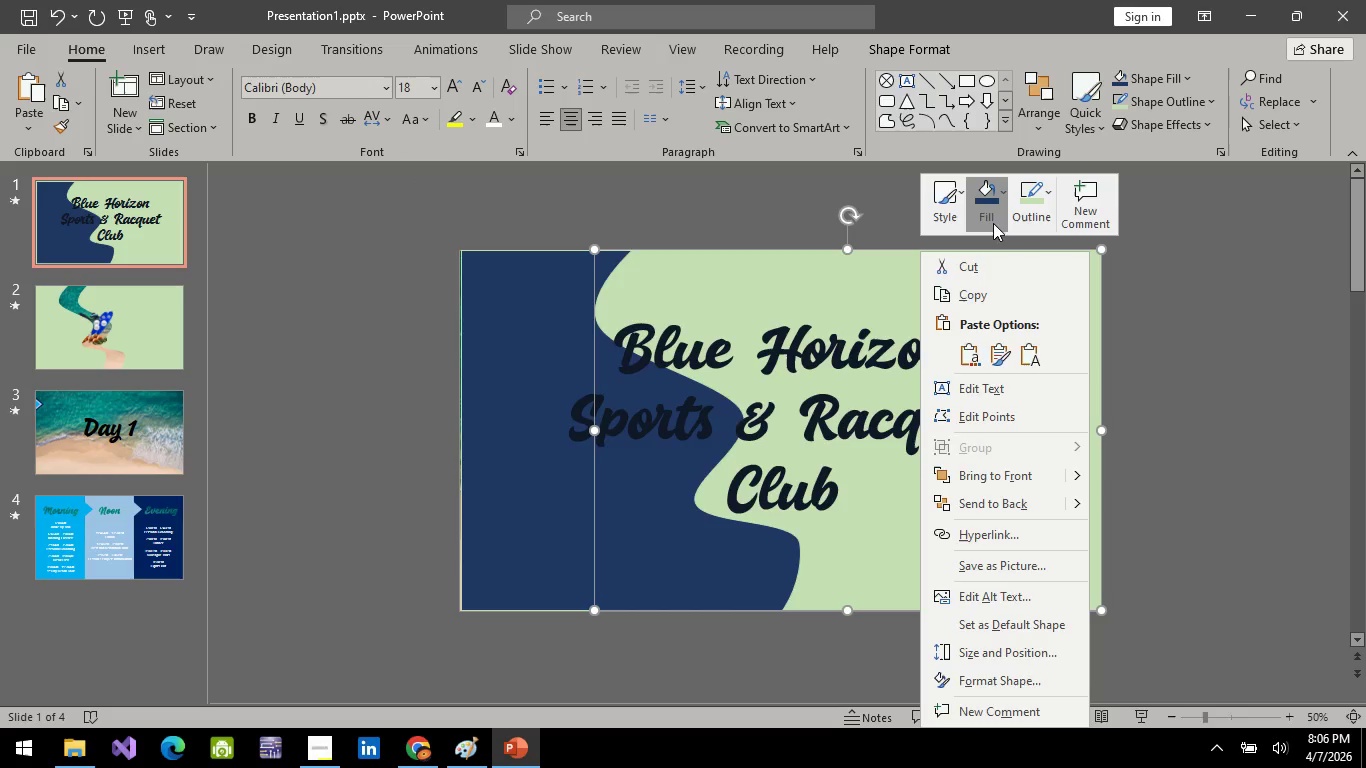 
left_click([984, 204])
 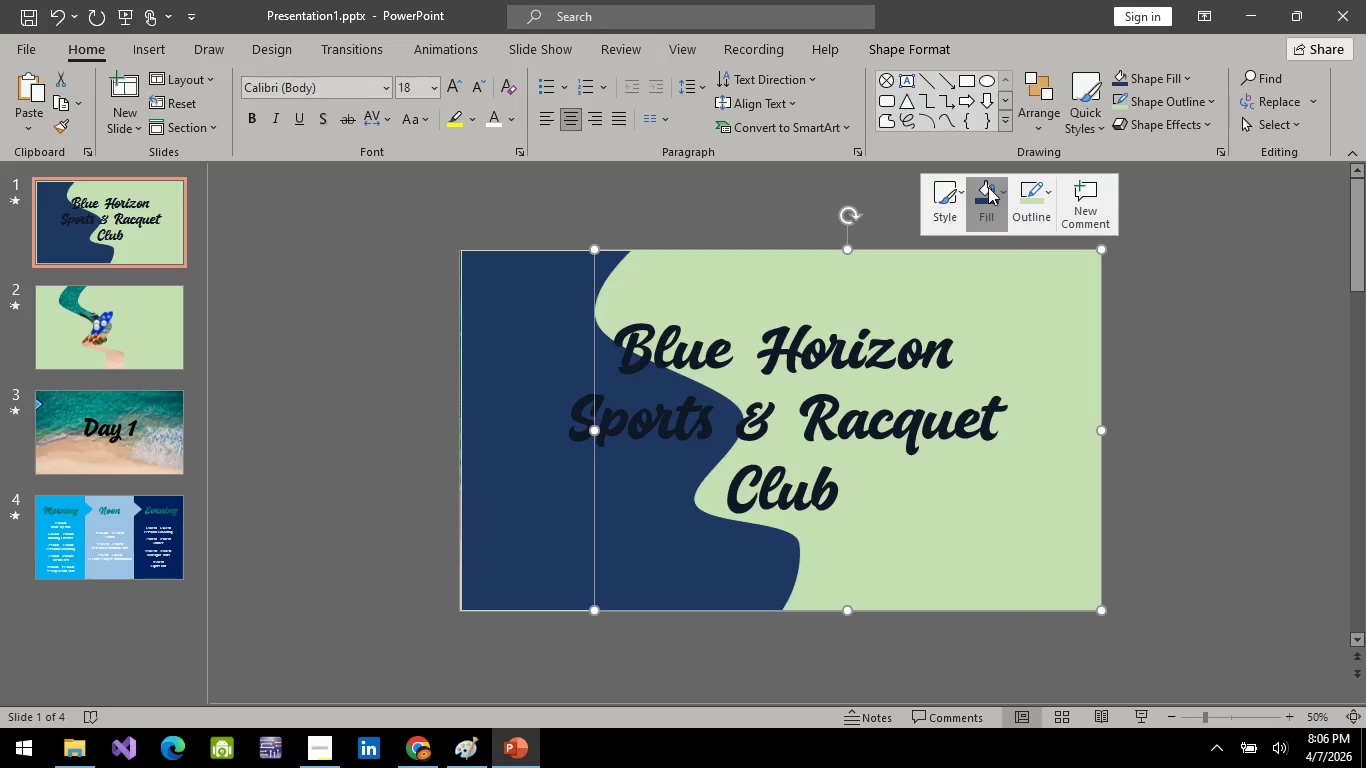 
left_click([991, 212])
 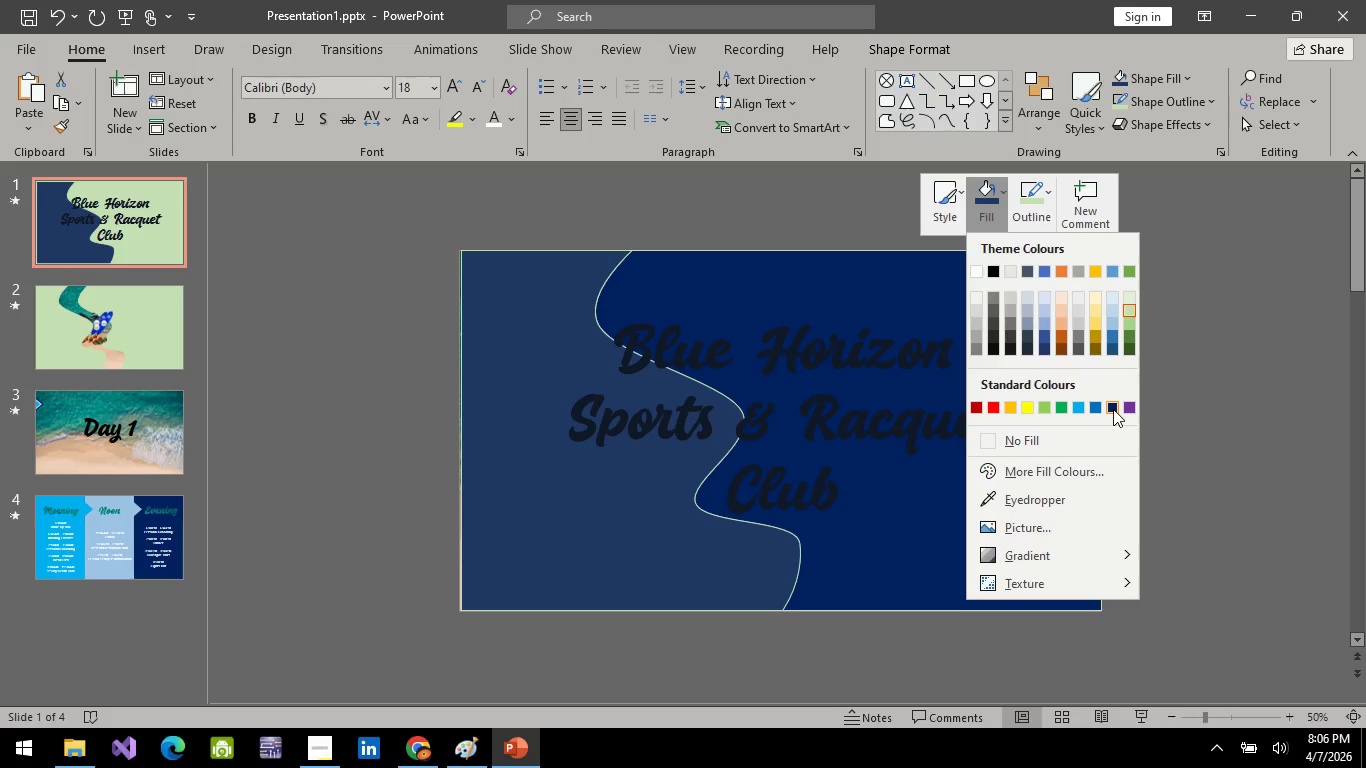 
left_click([1113, 409])
 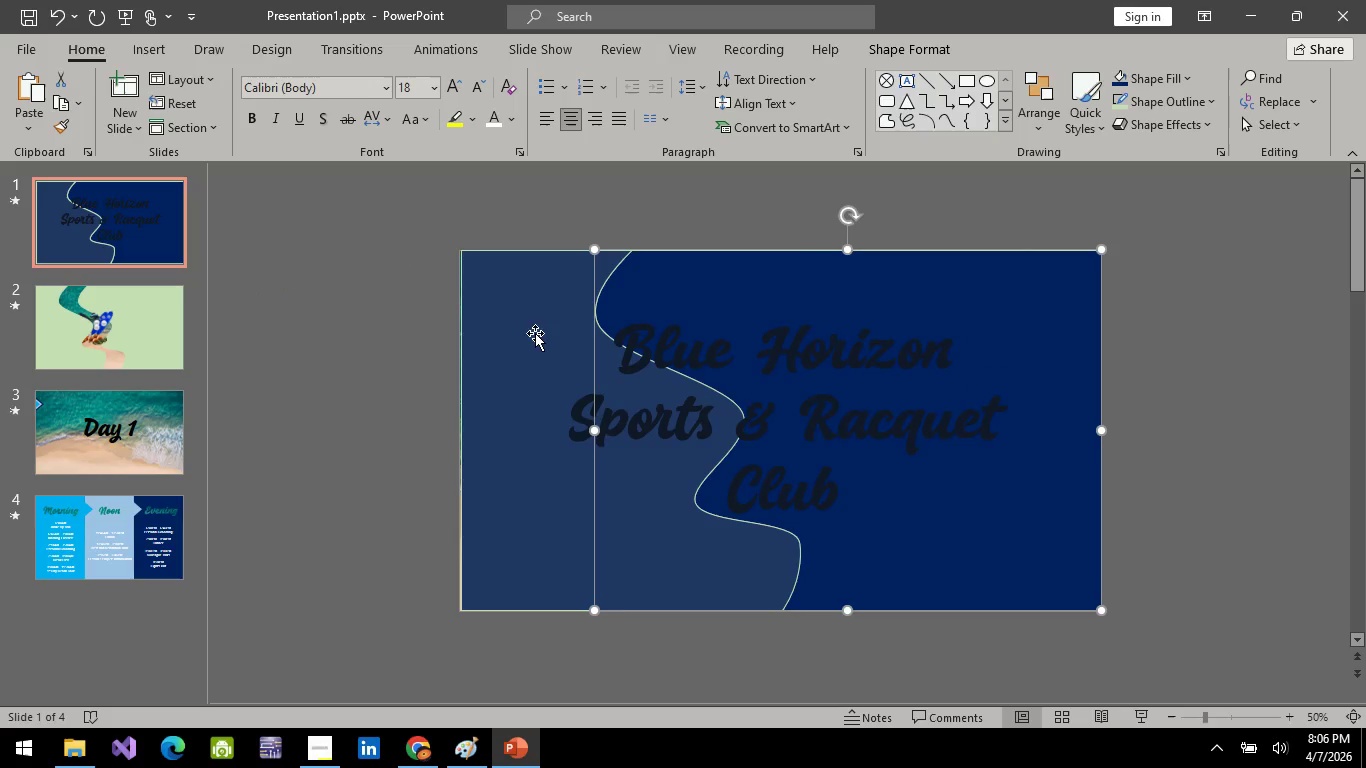 
left_click([525, 338])
 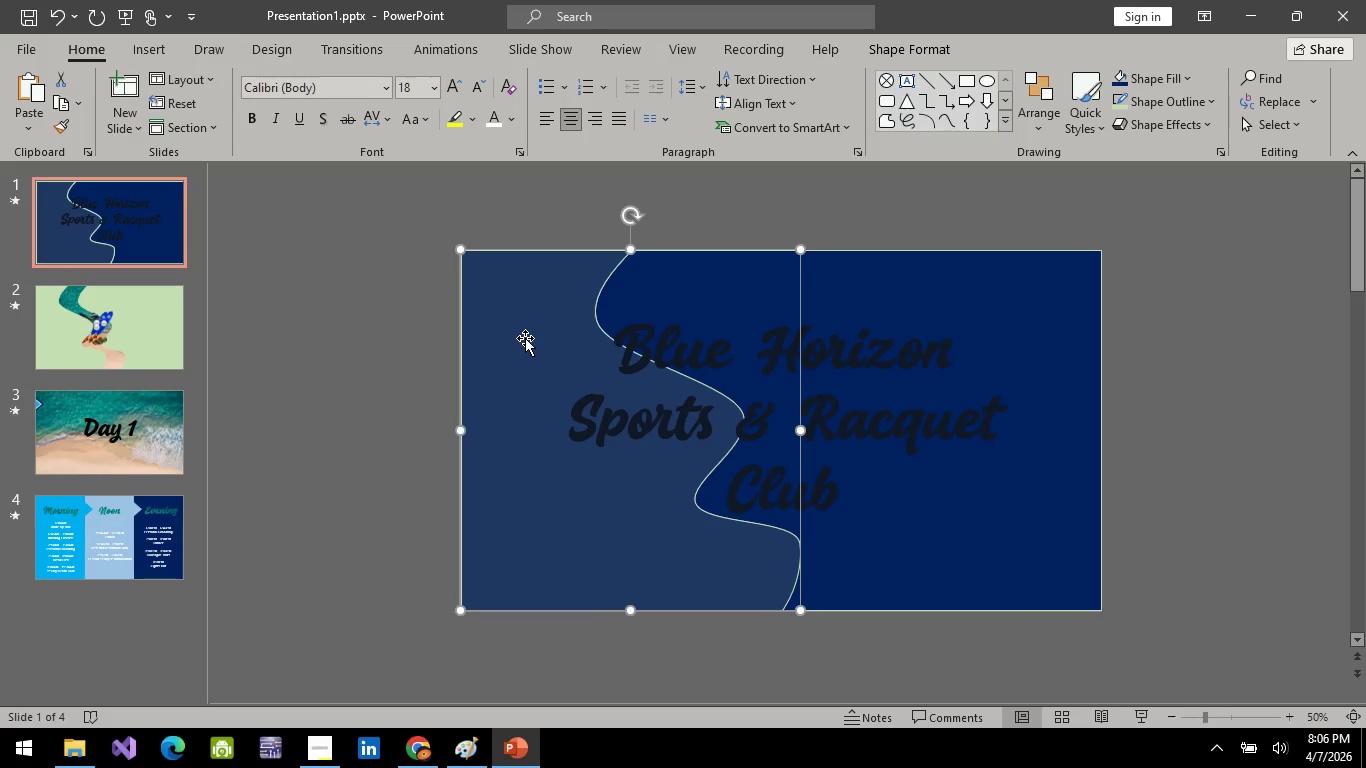 
right_click([525, 338])
 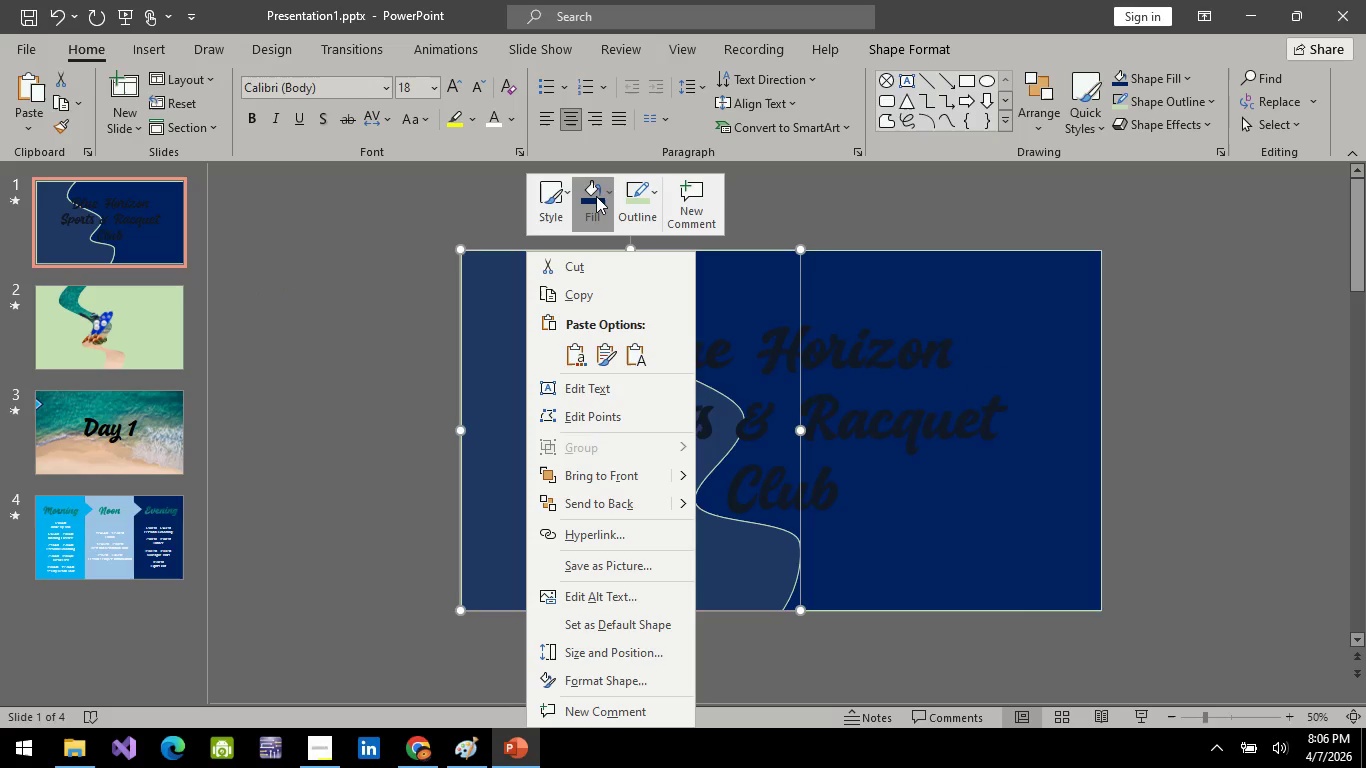 
left_click([596, 196])
 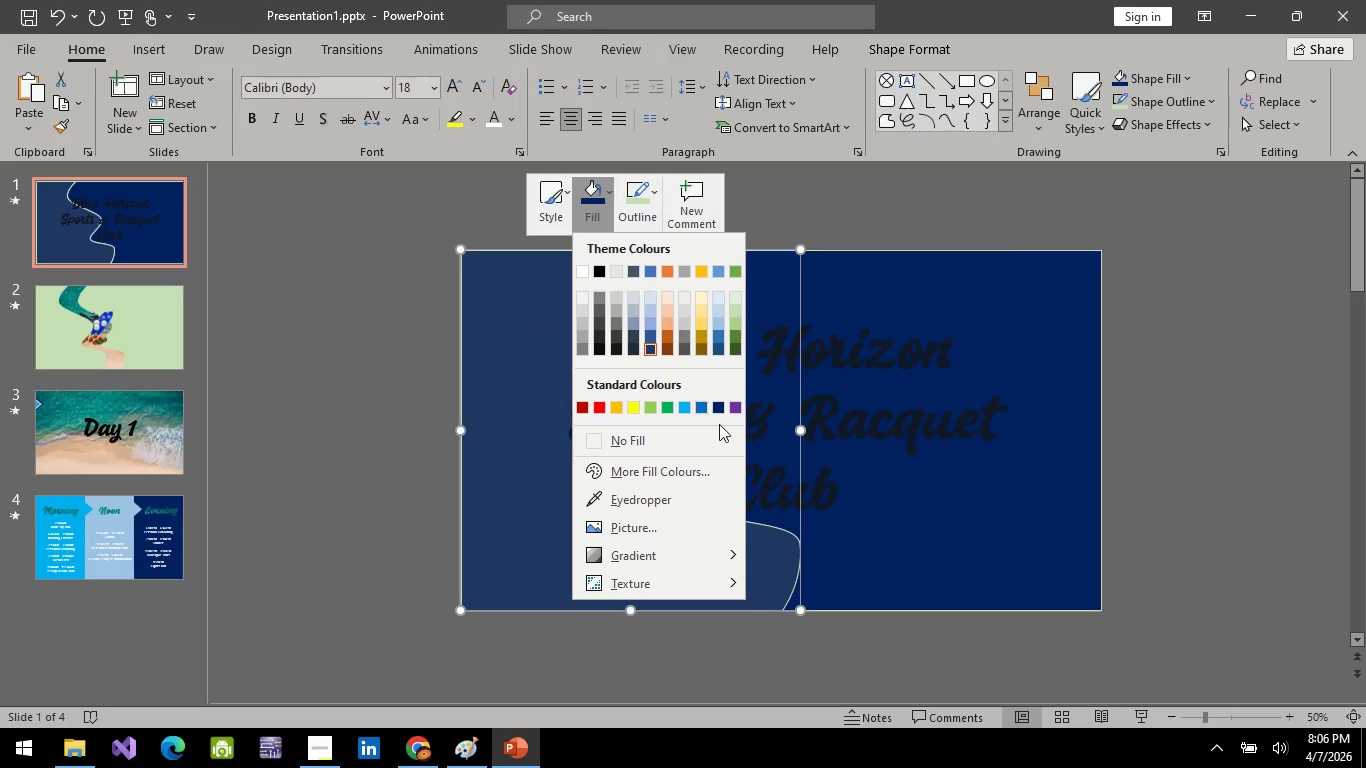 
left_click([721, 410])
 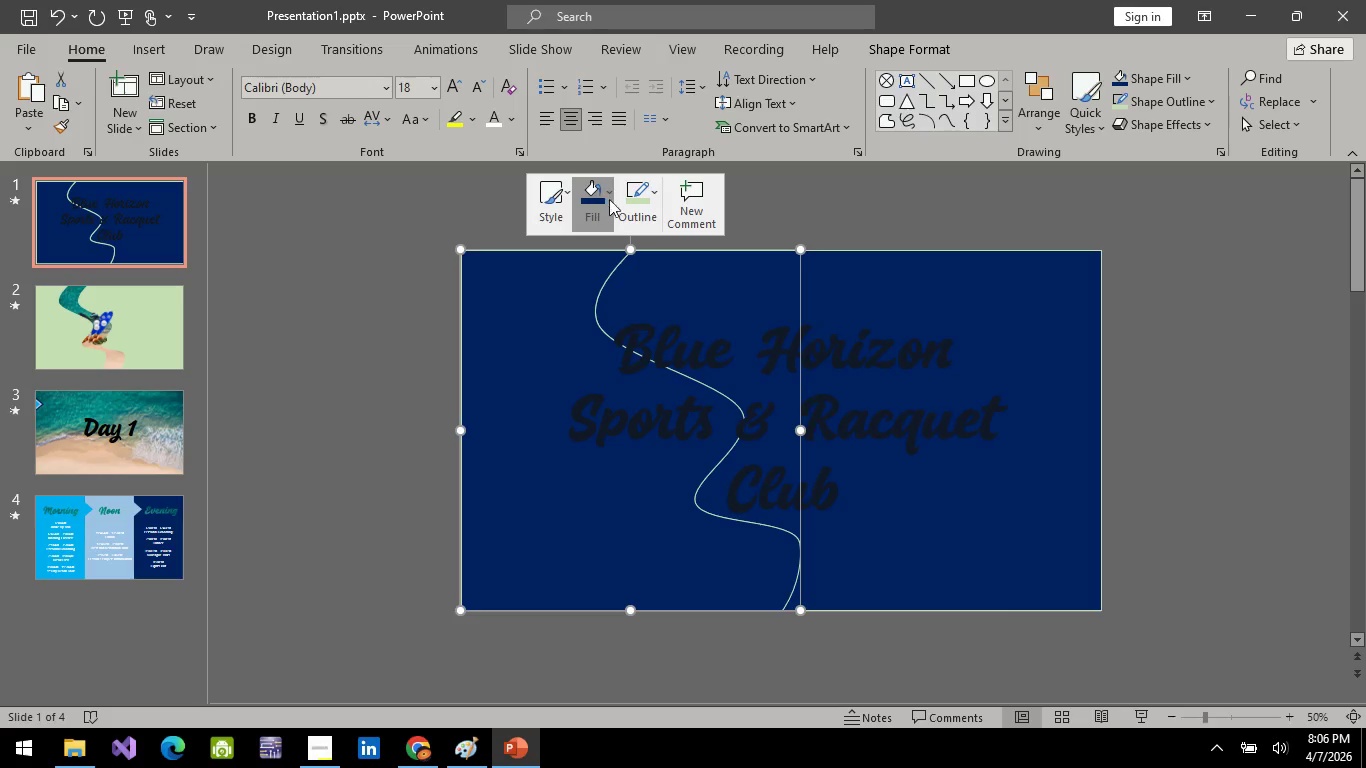 
left_click([627, 213])
 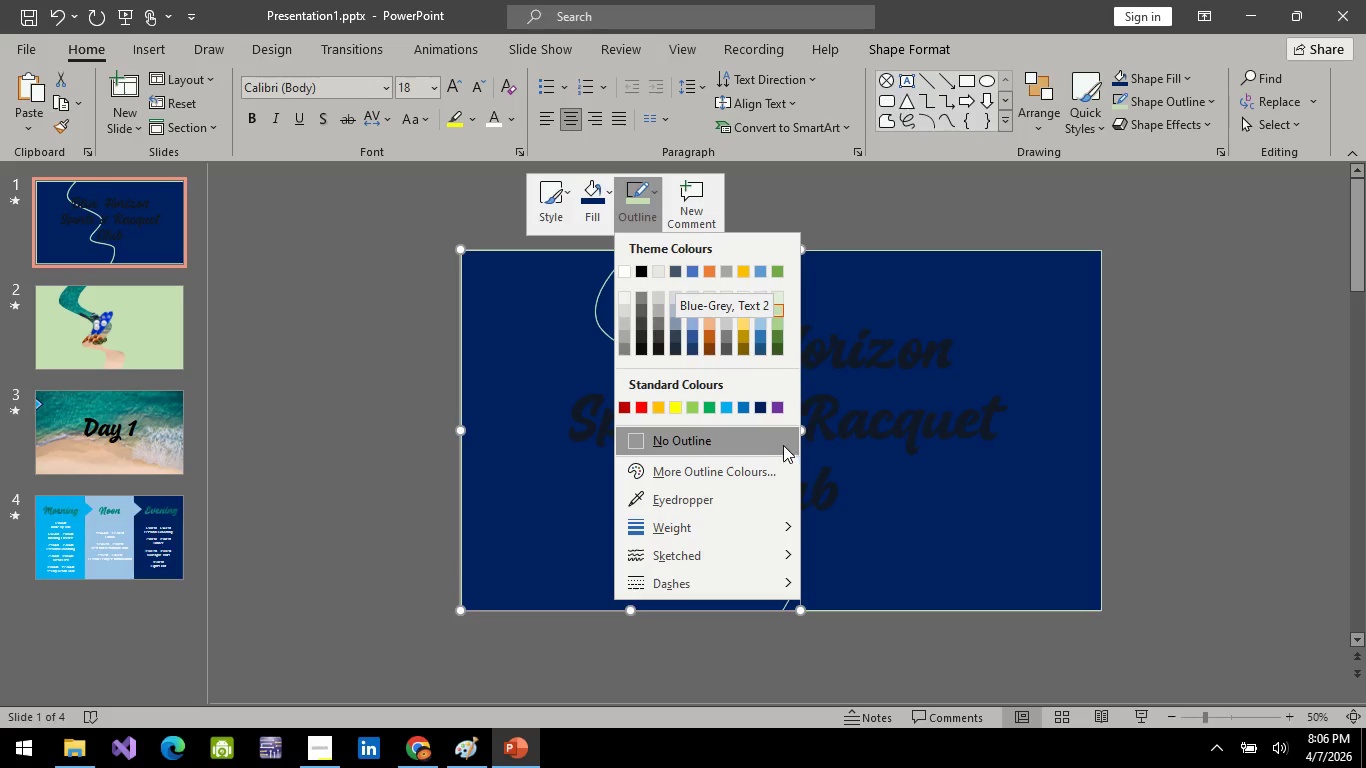 
left_click([756, 409])
 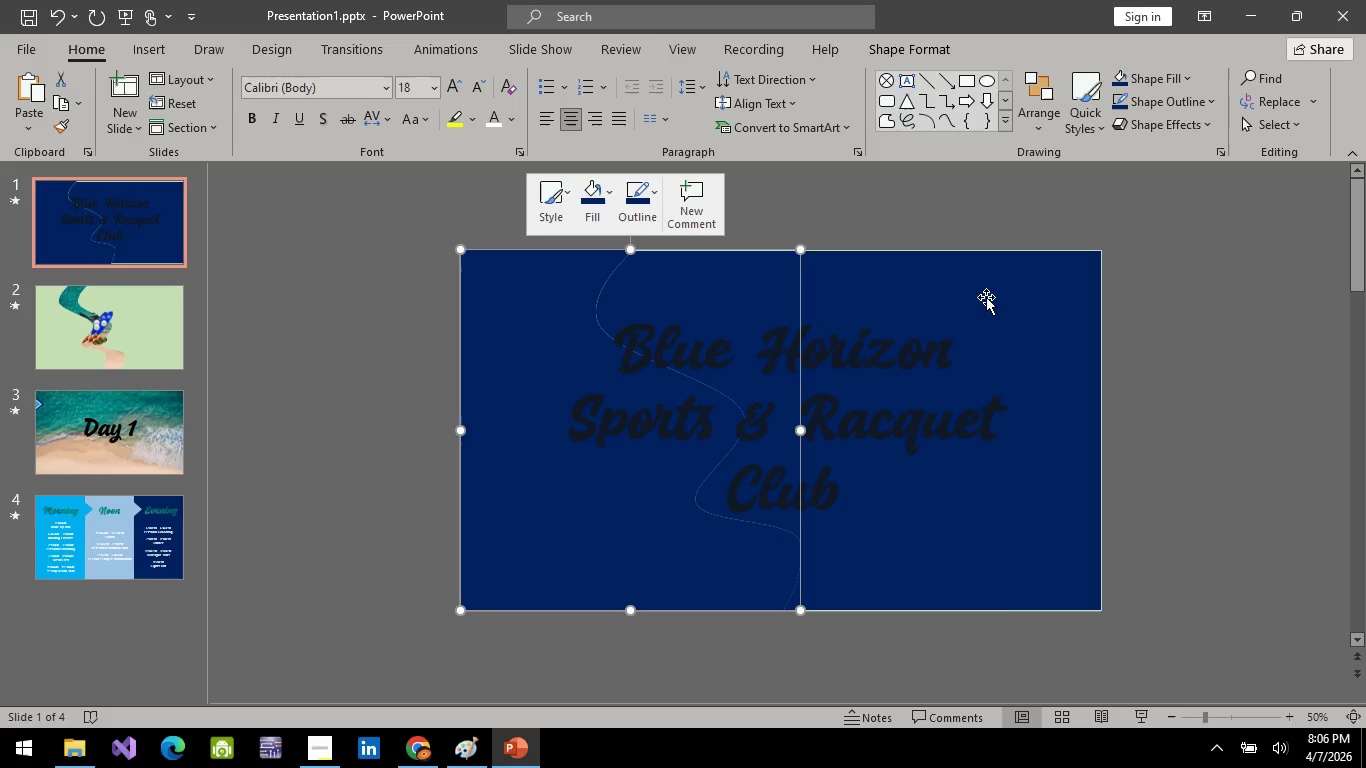 
left_click([989, 294])
 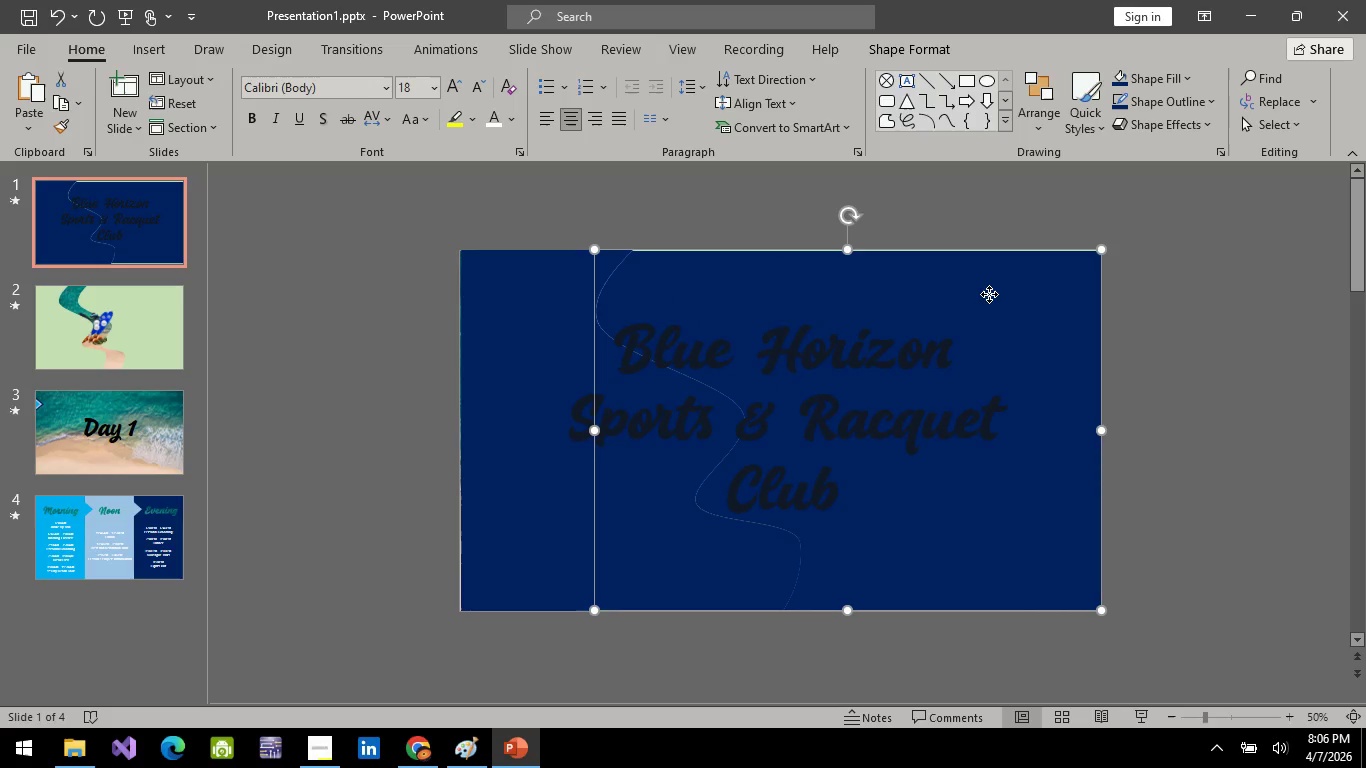 
right_click([989, 294])
 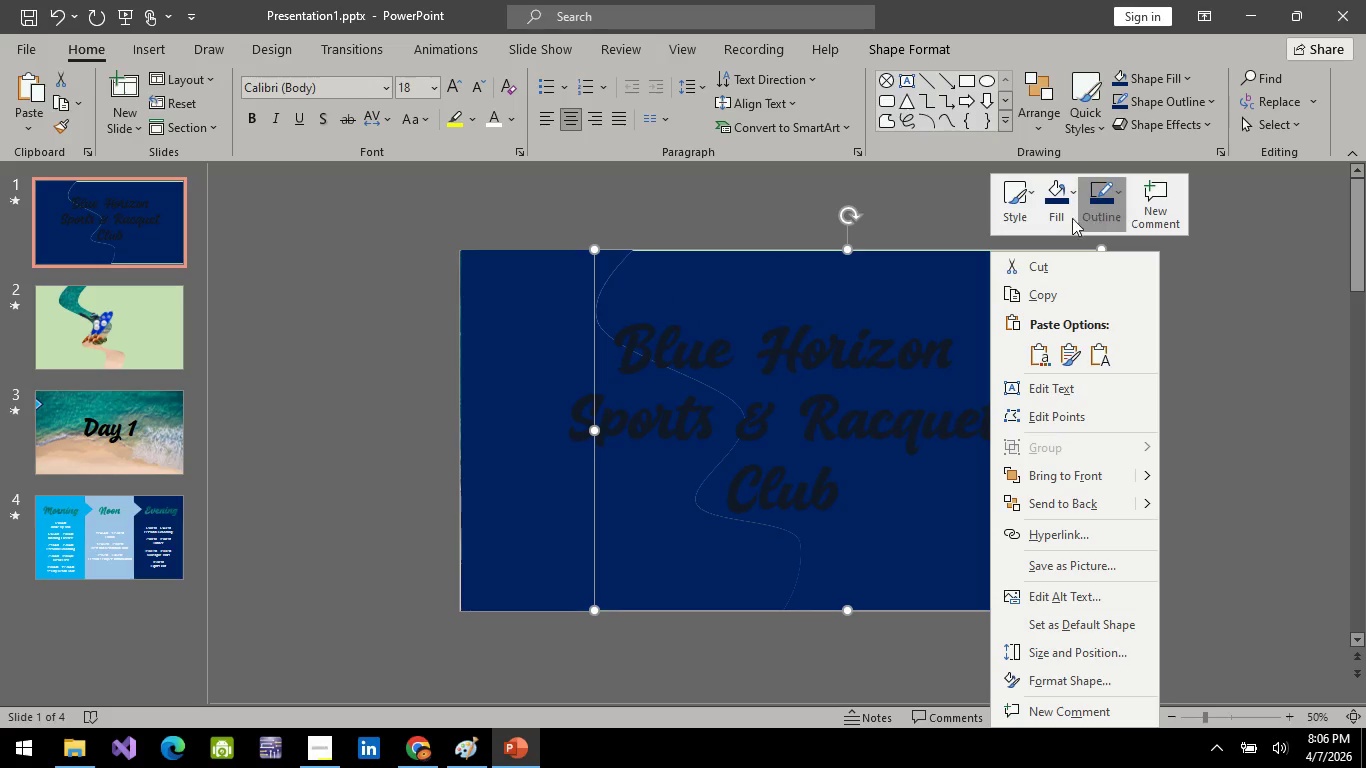 
left_click([1098, 216])
 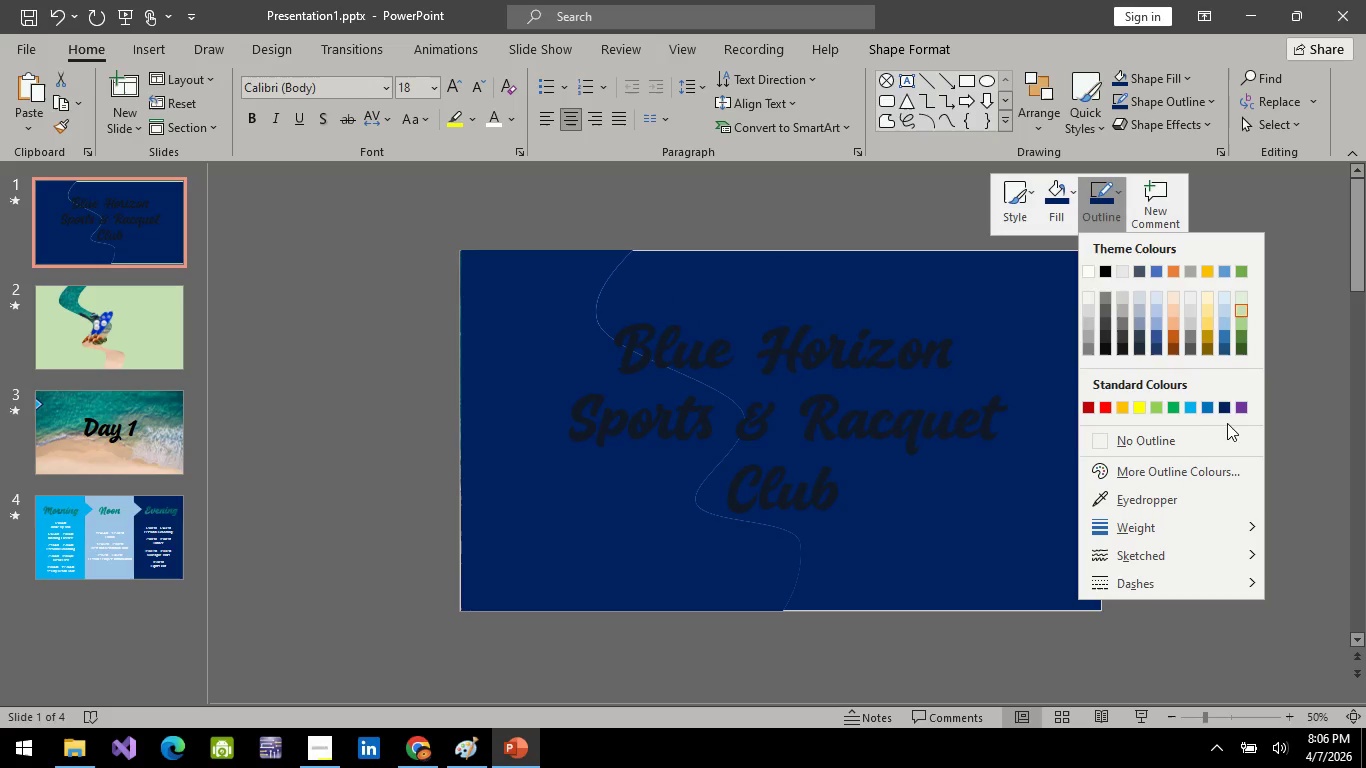 
left_click([1224, 408])
 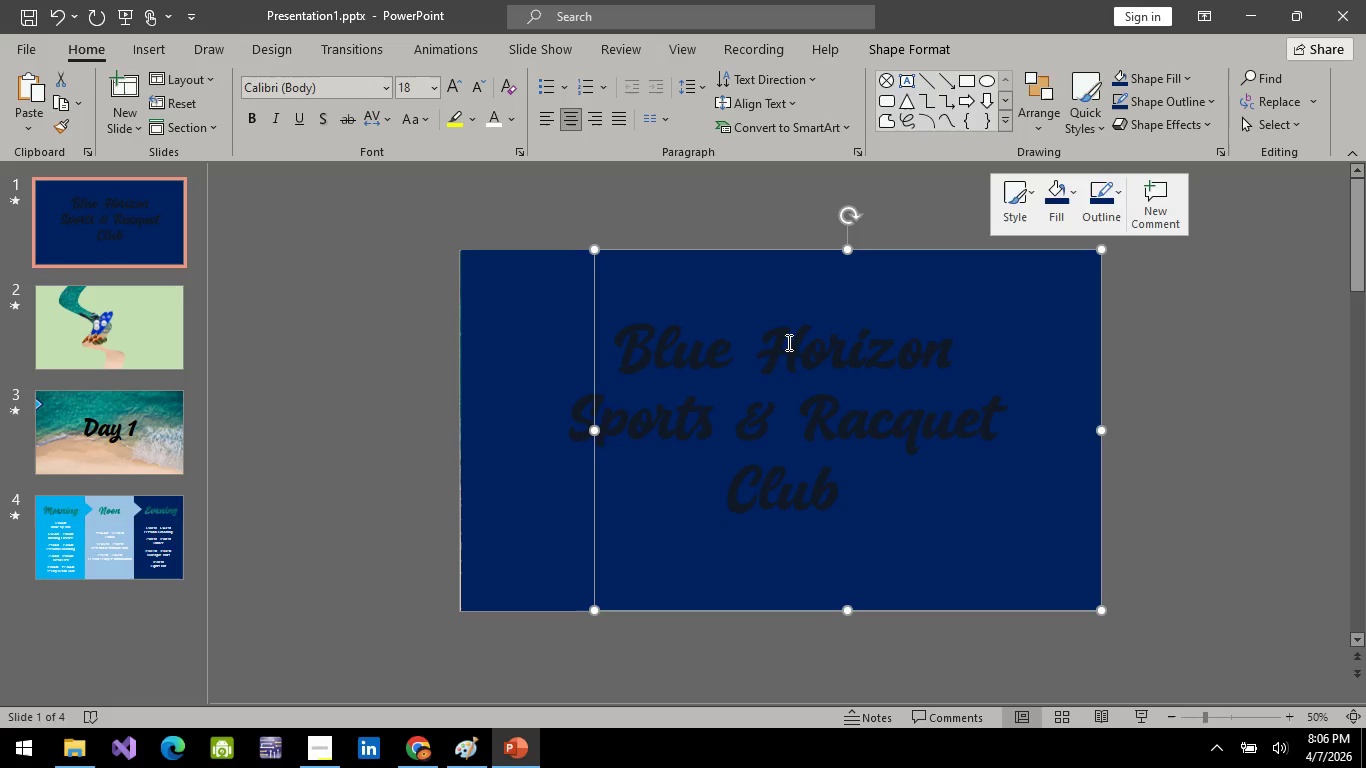 
left_click([786, 353])
 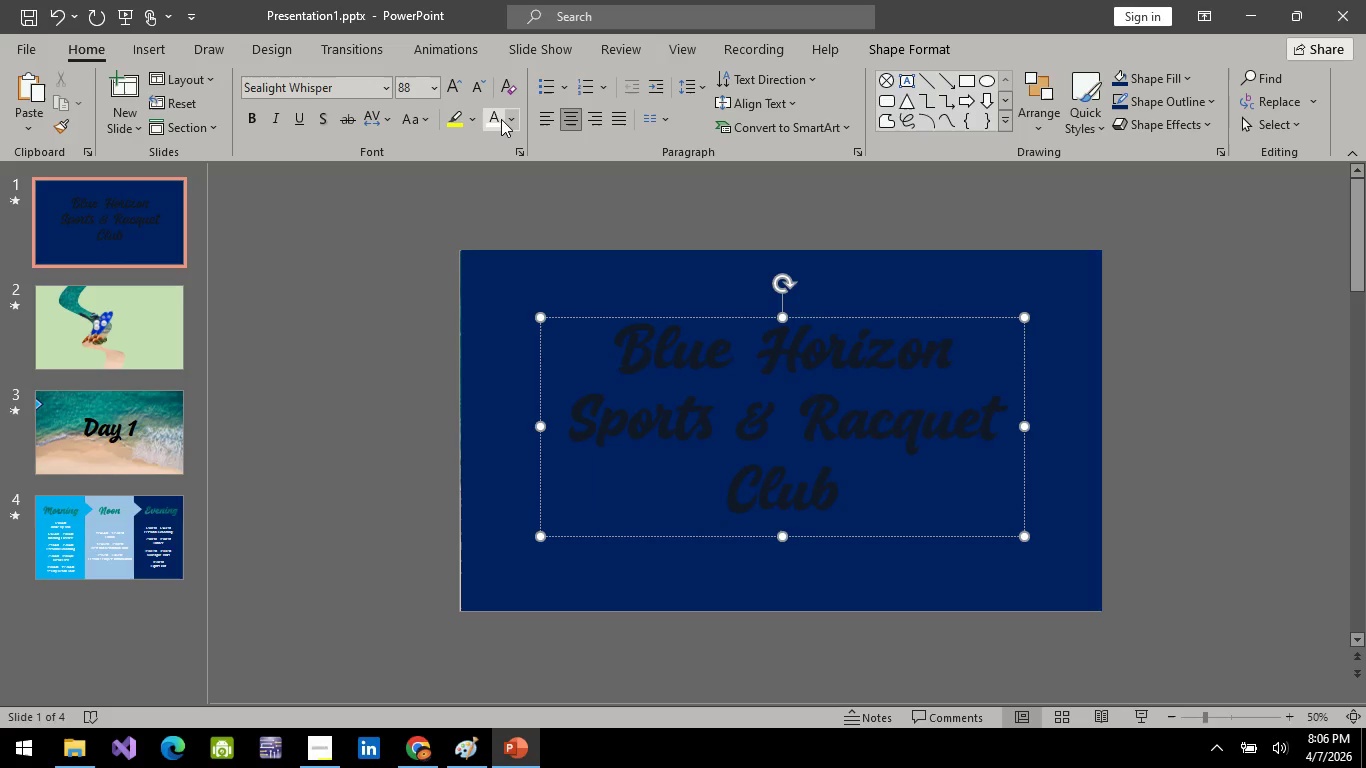 
left_click([496, 119])
 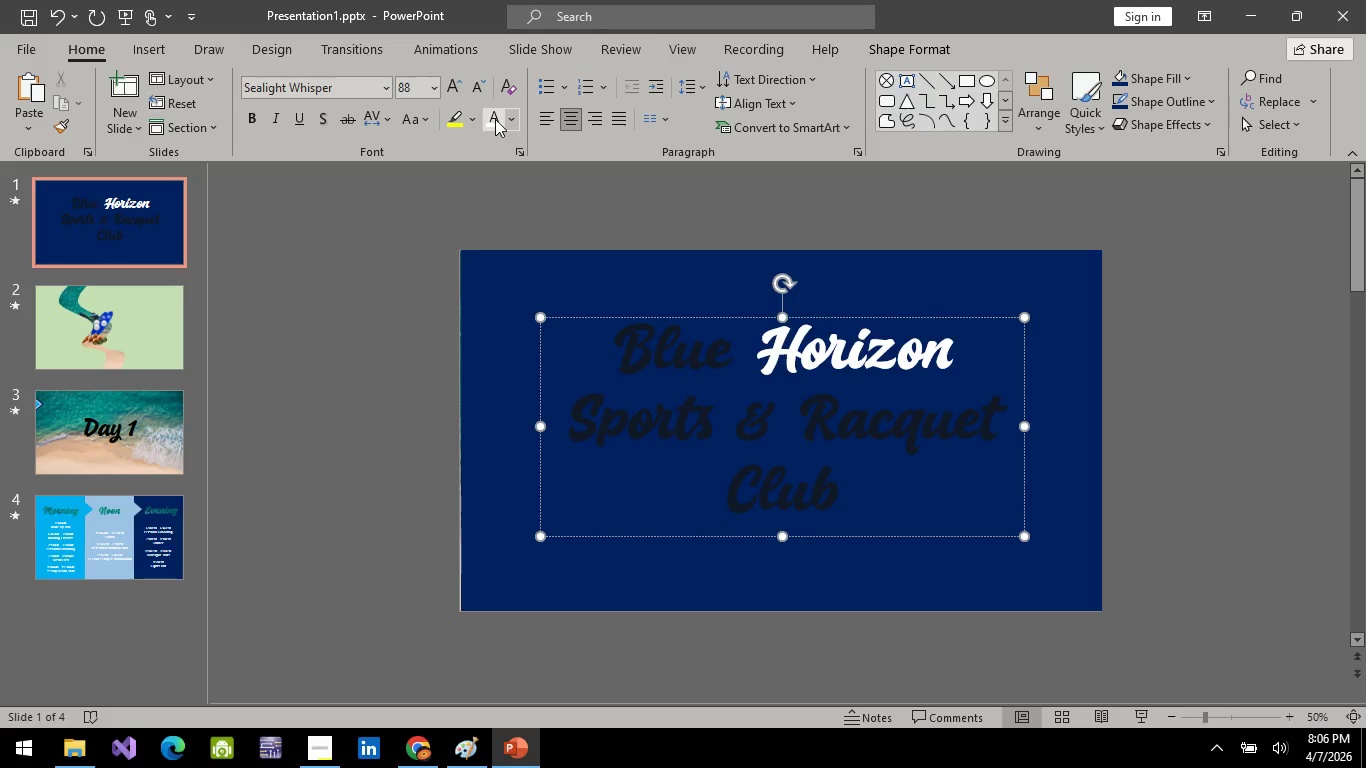 
key(Control+A)
 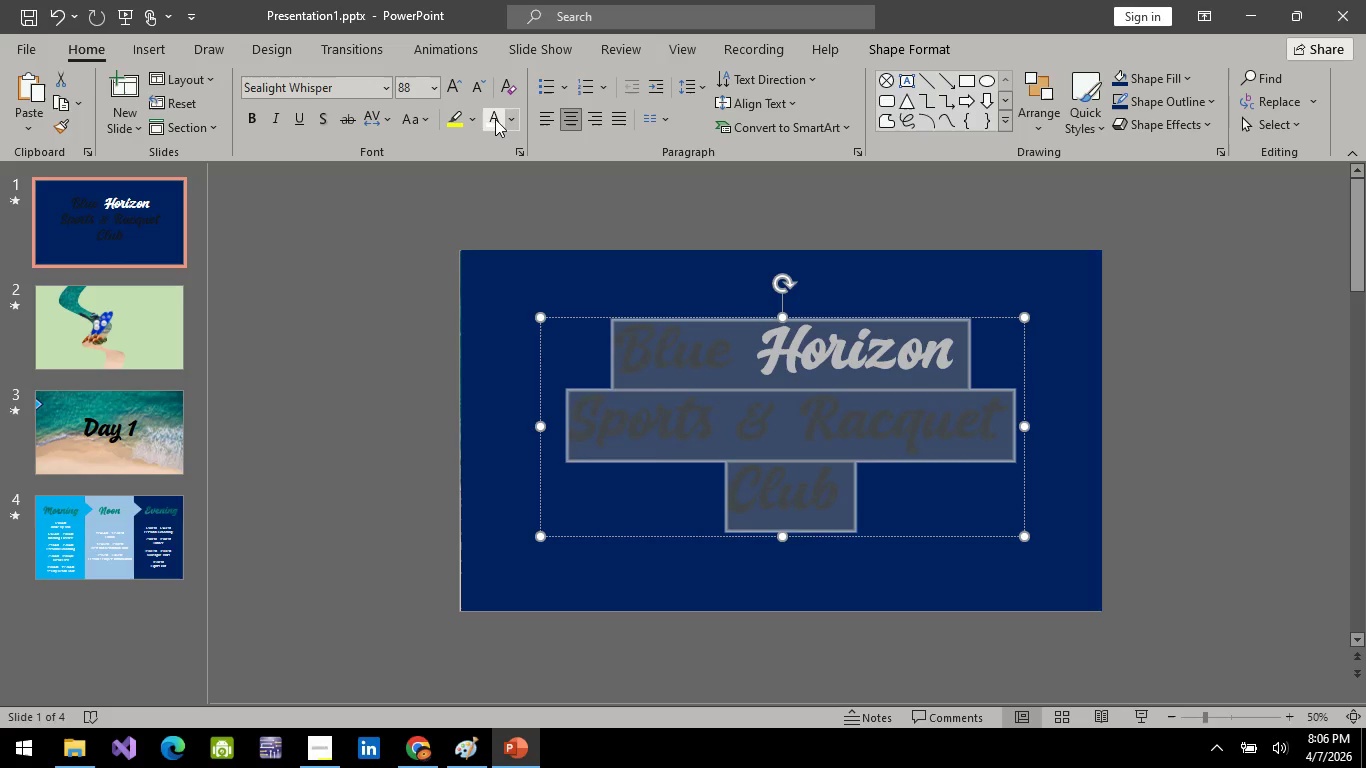 
left_click([495, 119])
 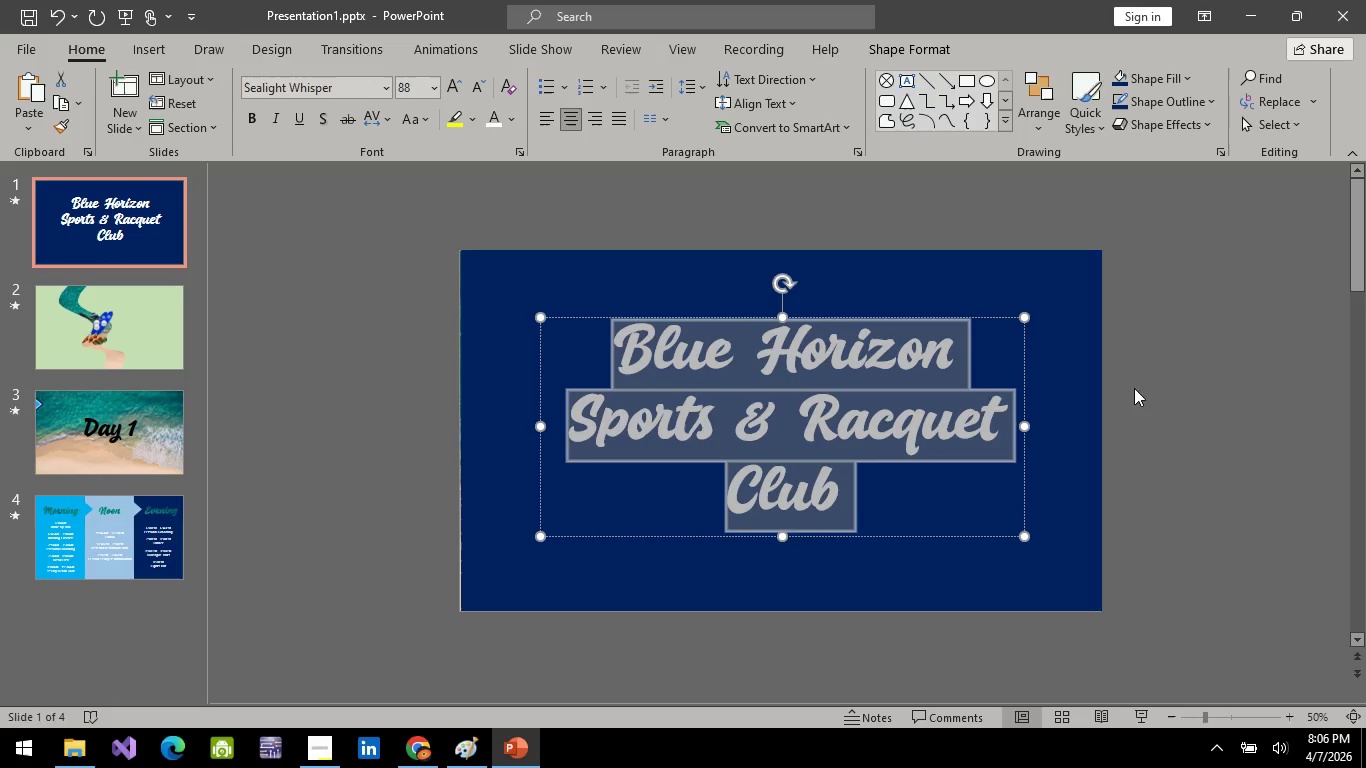 
left_click([1220, 394])
 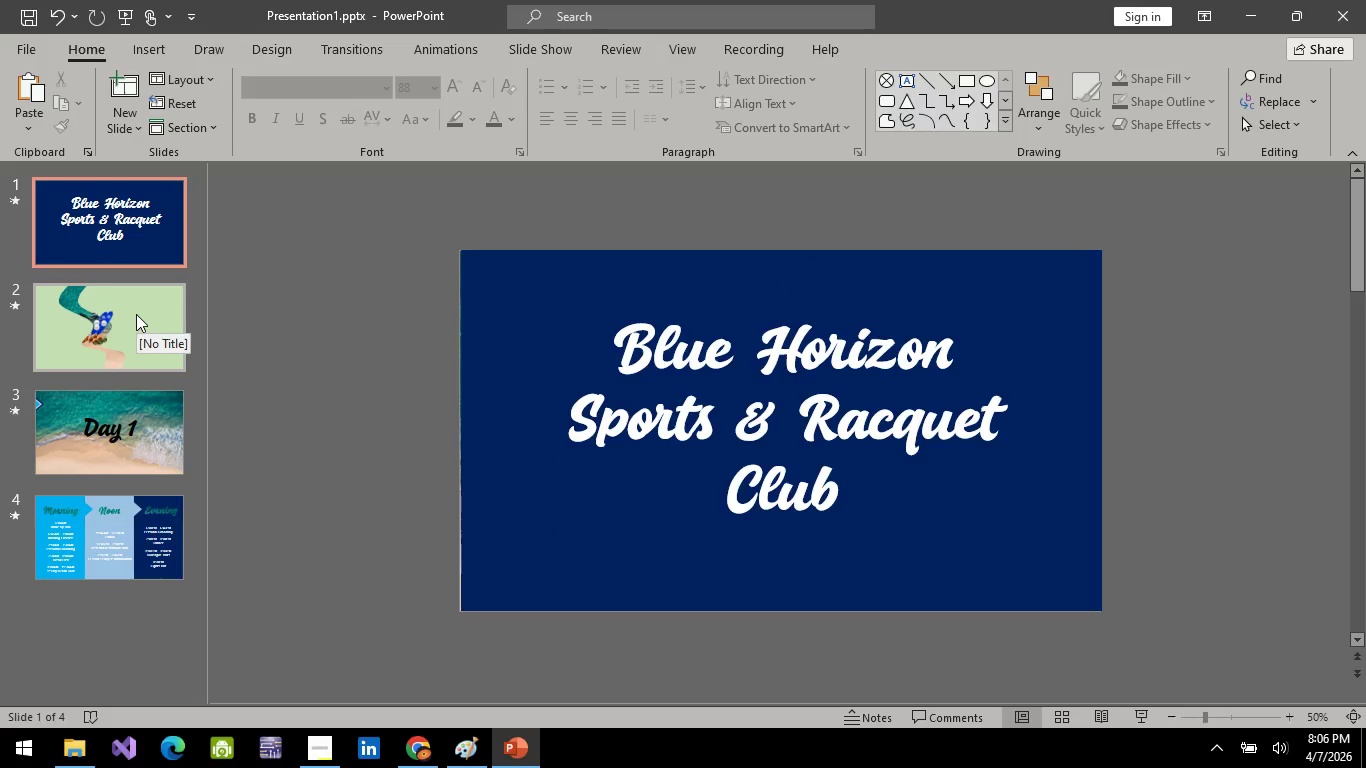 
left_click([136, 314])
 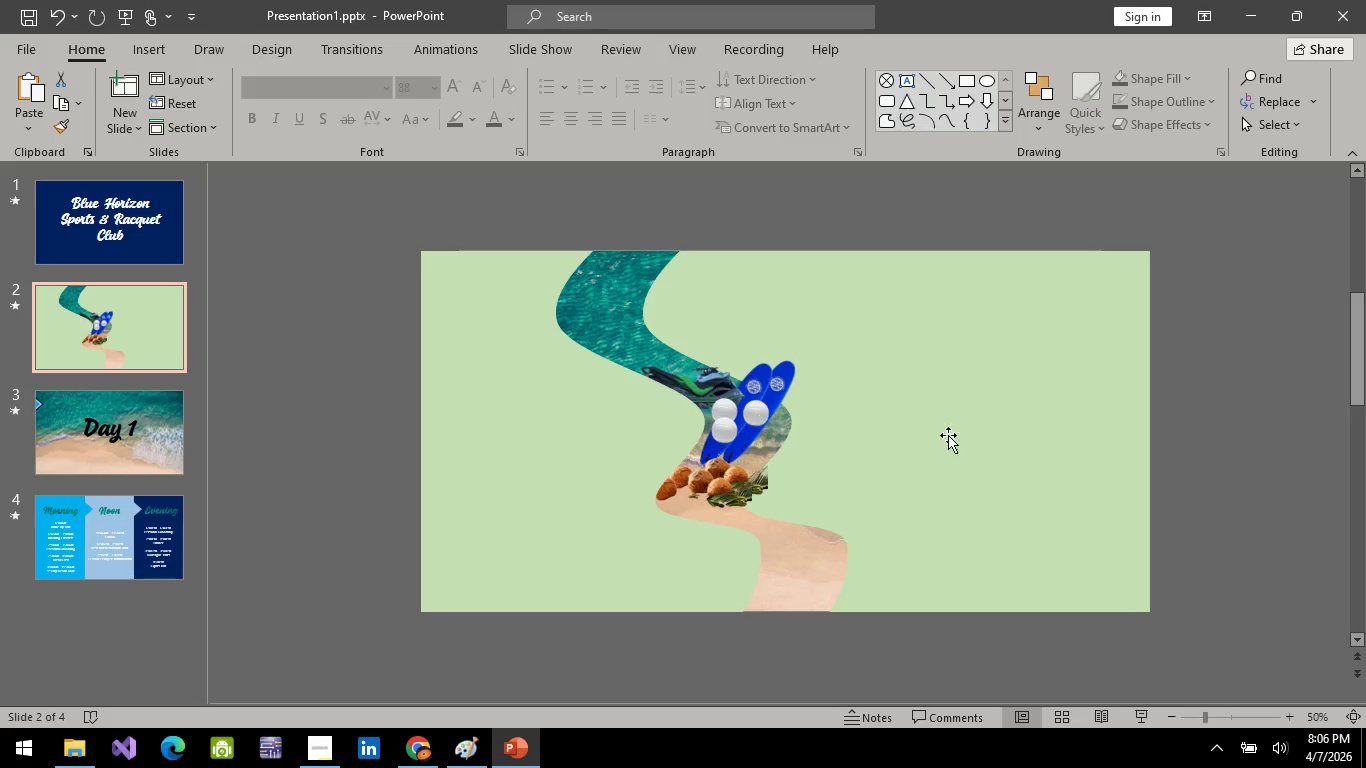 
left_click([972, 435])
 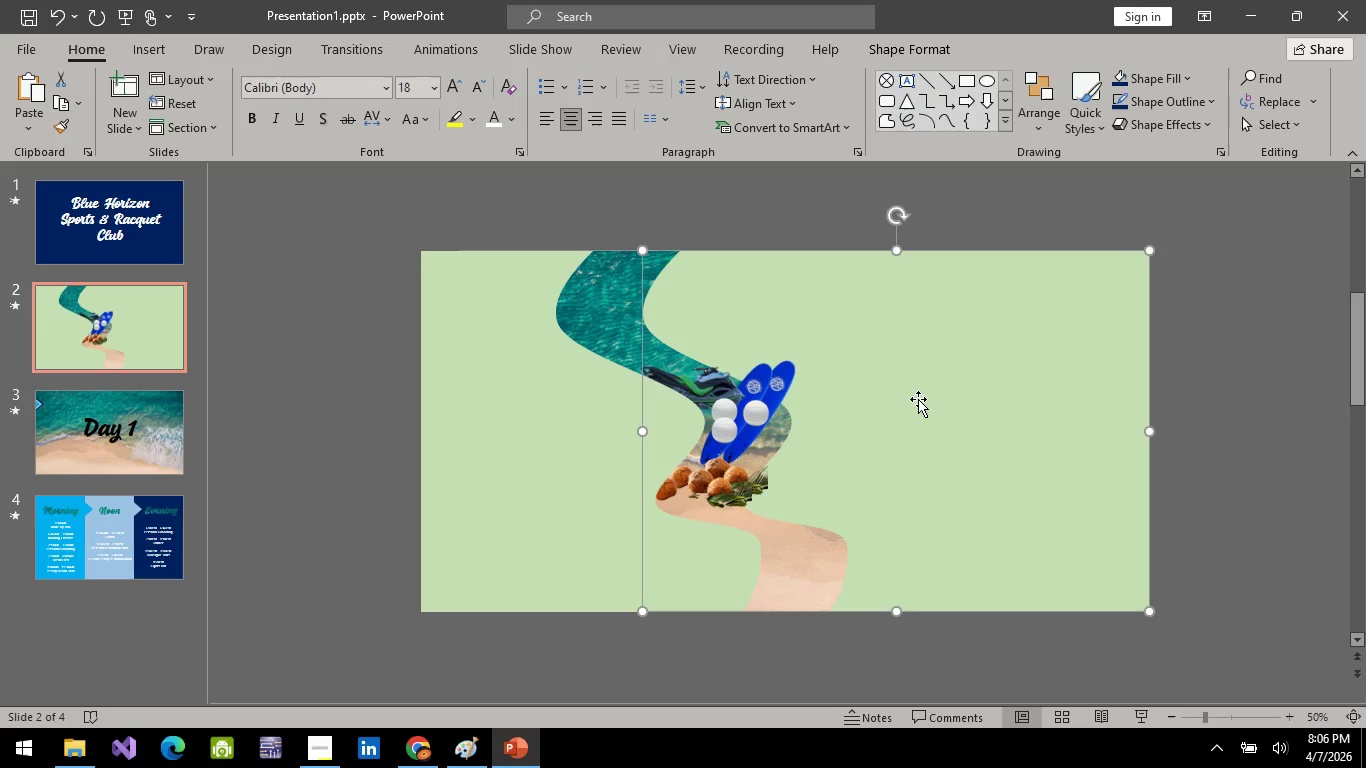 
right_click([918, 398])
 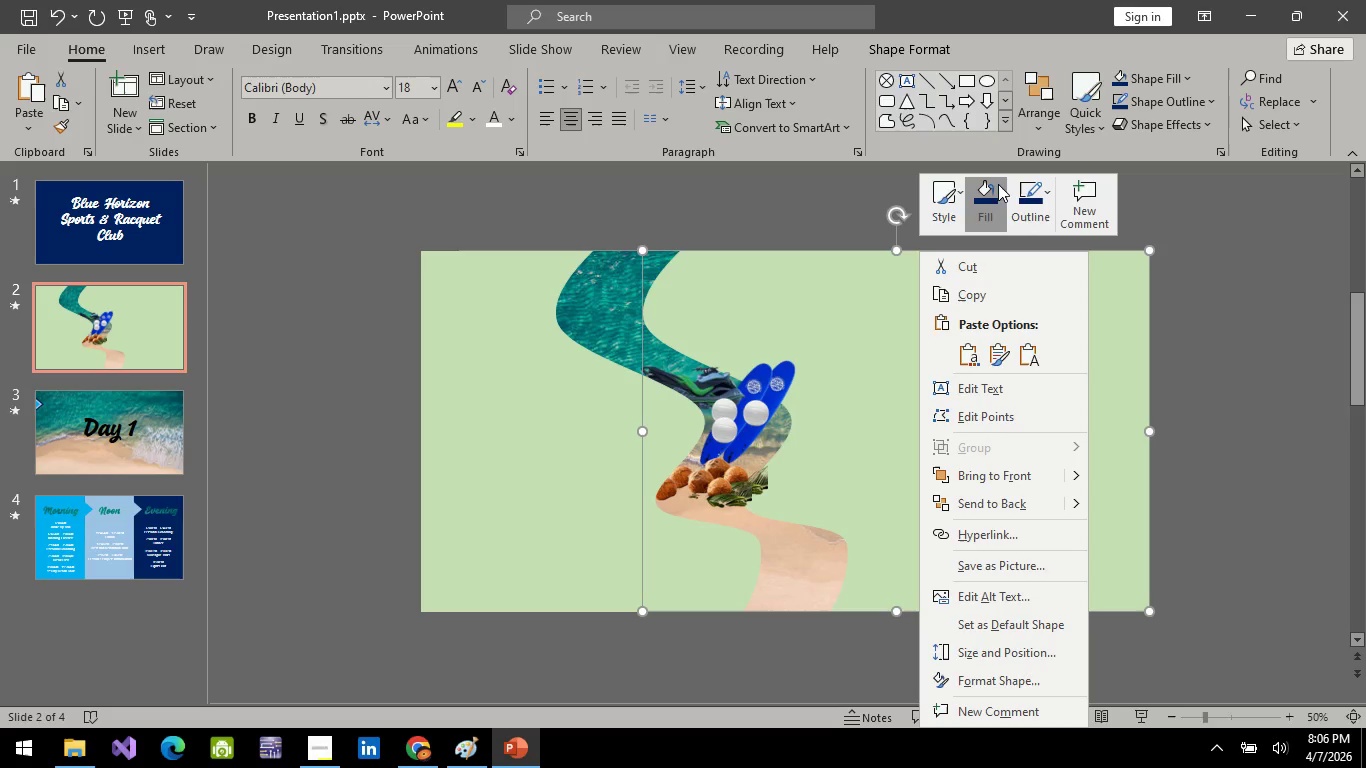 
left_click([995, 181])
 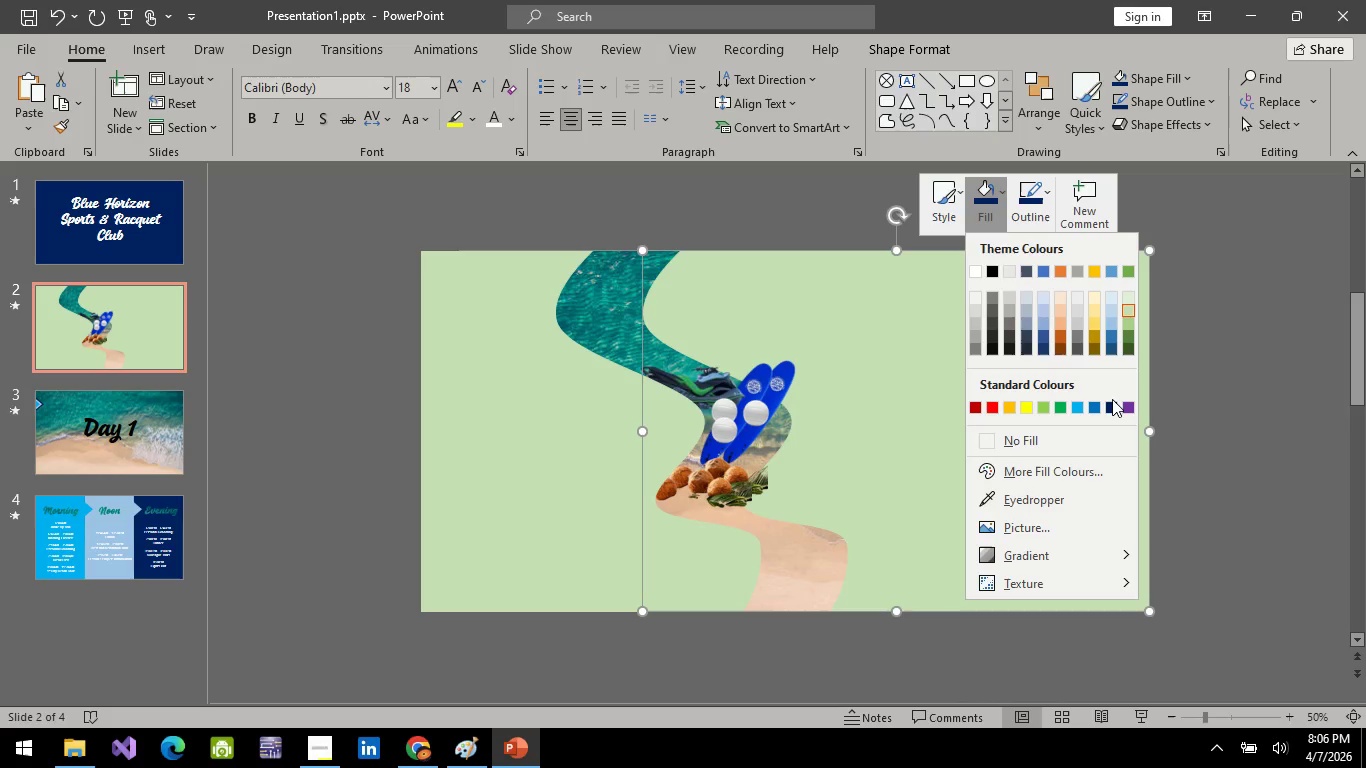 
left_click([1113, 405])
 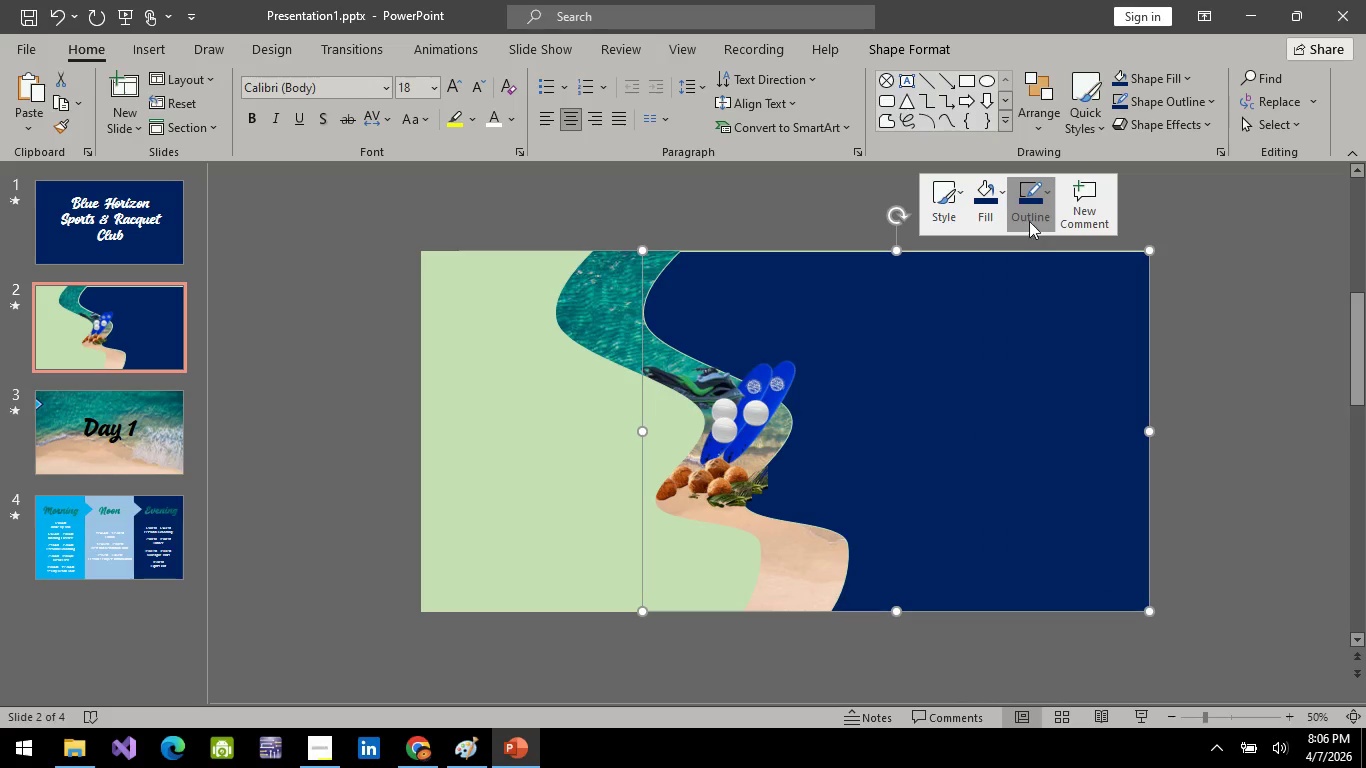 
left_click([1029, 213])
 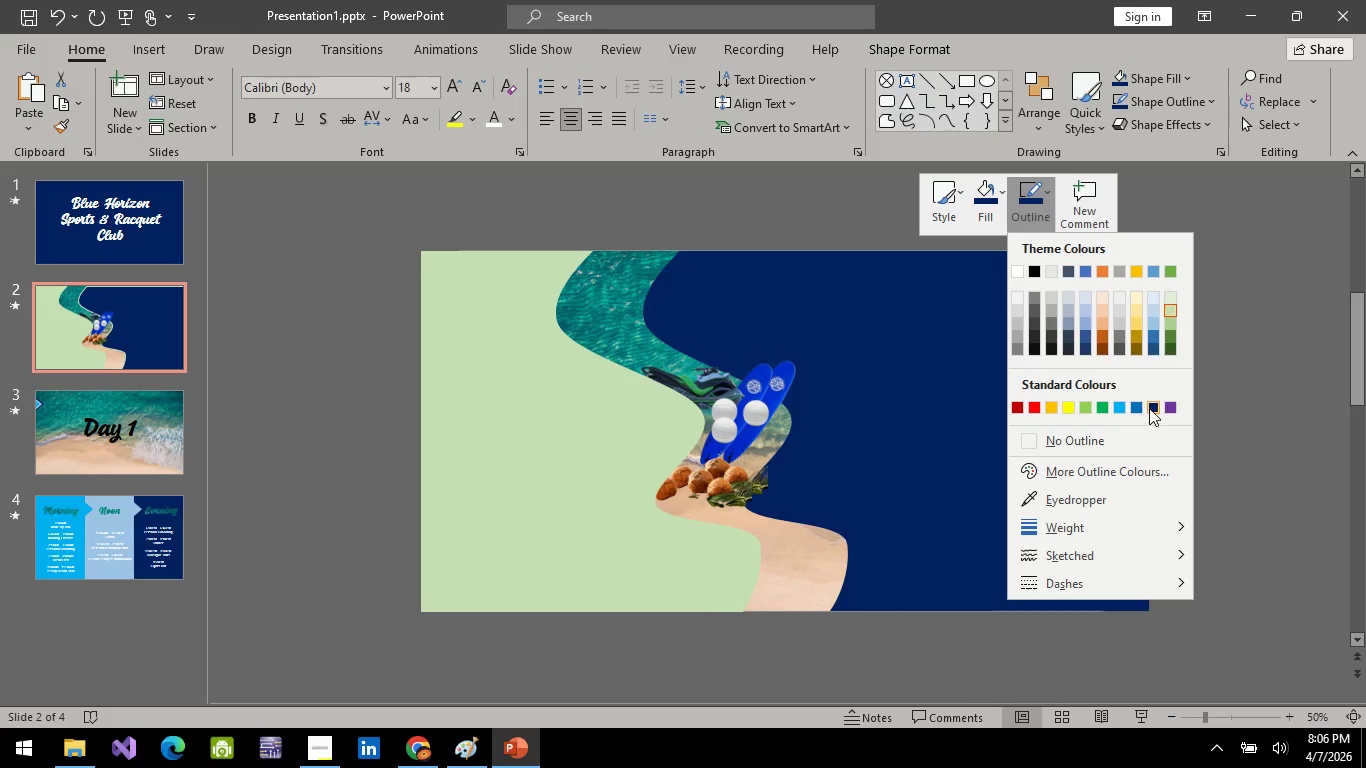 
left_click([1149, 408])
 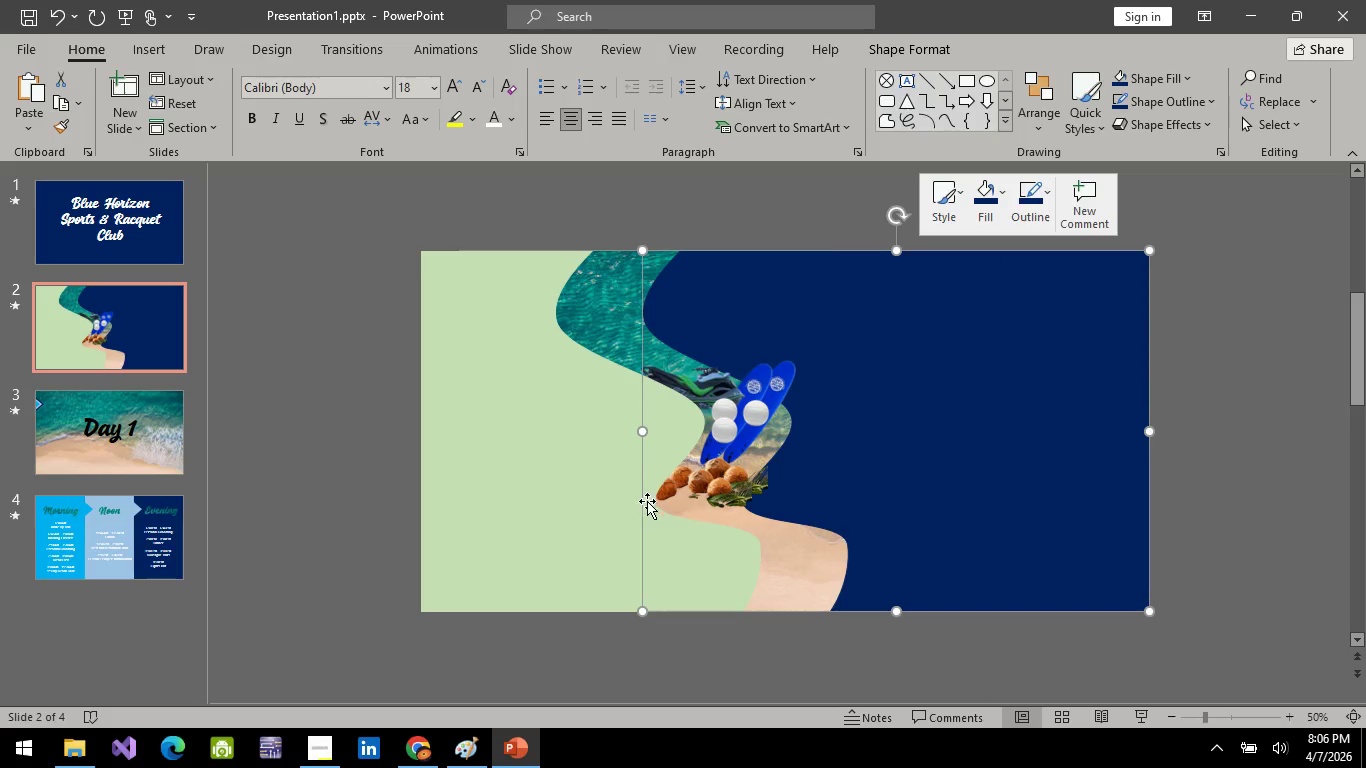 
left_click([595, 510])
 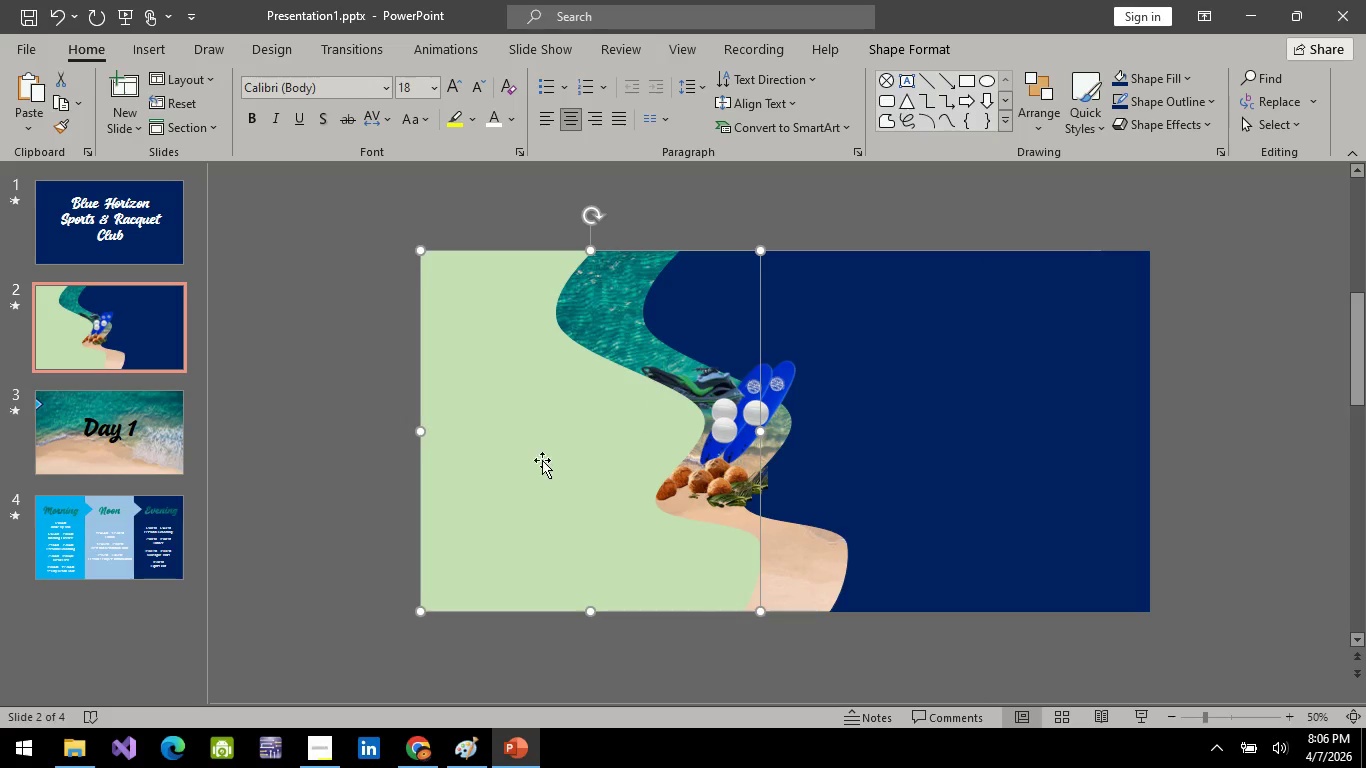 
right_click([542, 460])
 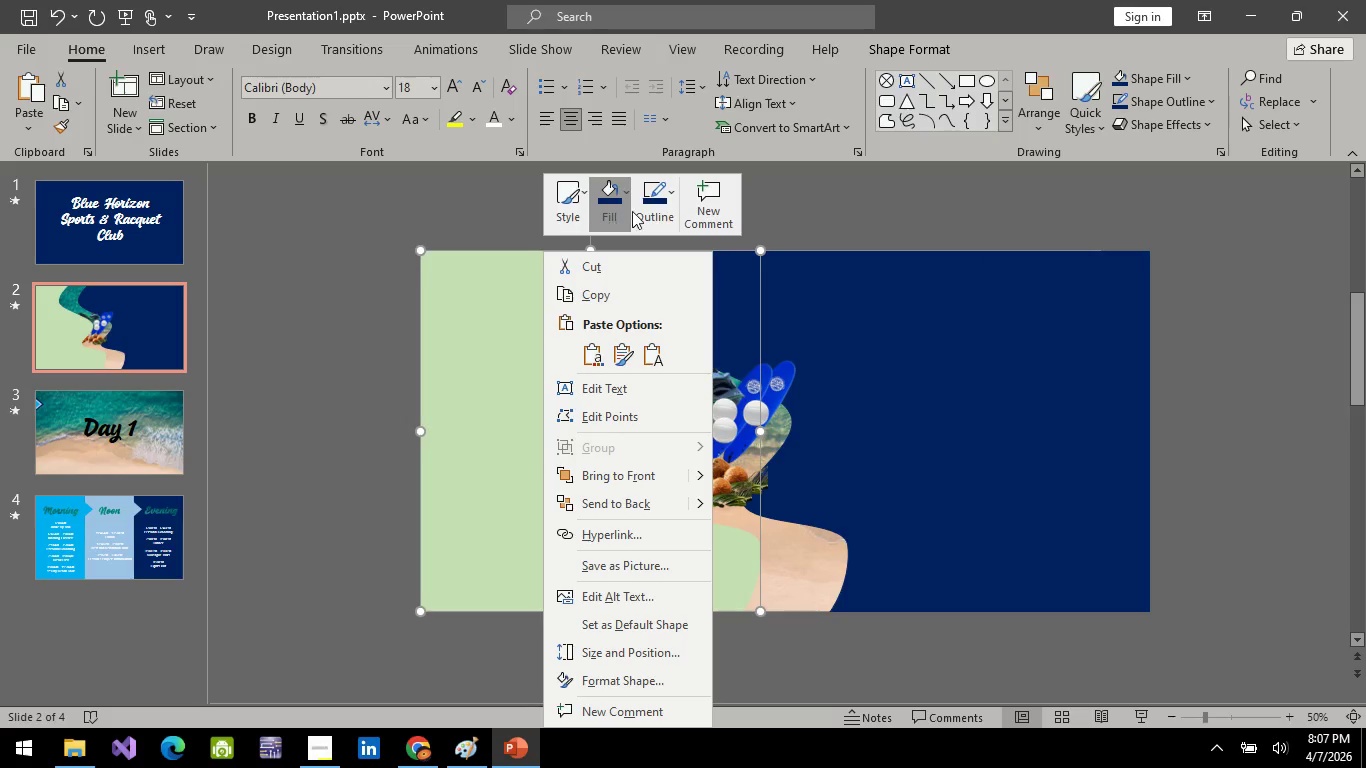 
left_click([645, 208])
 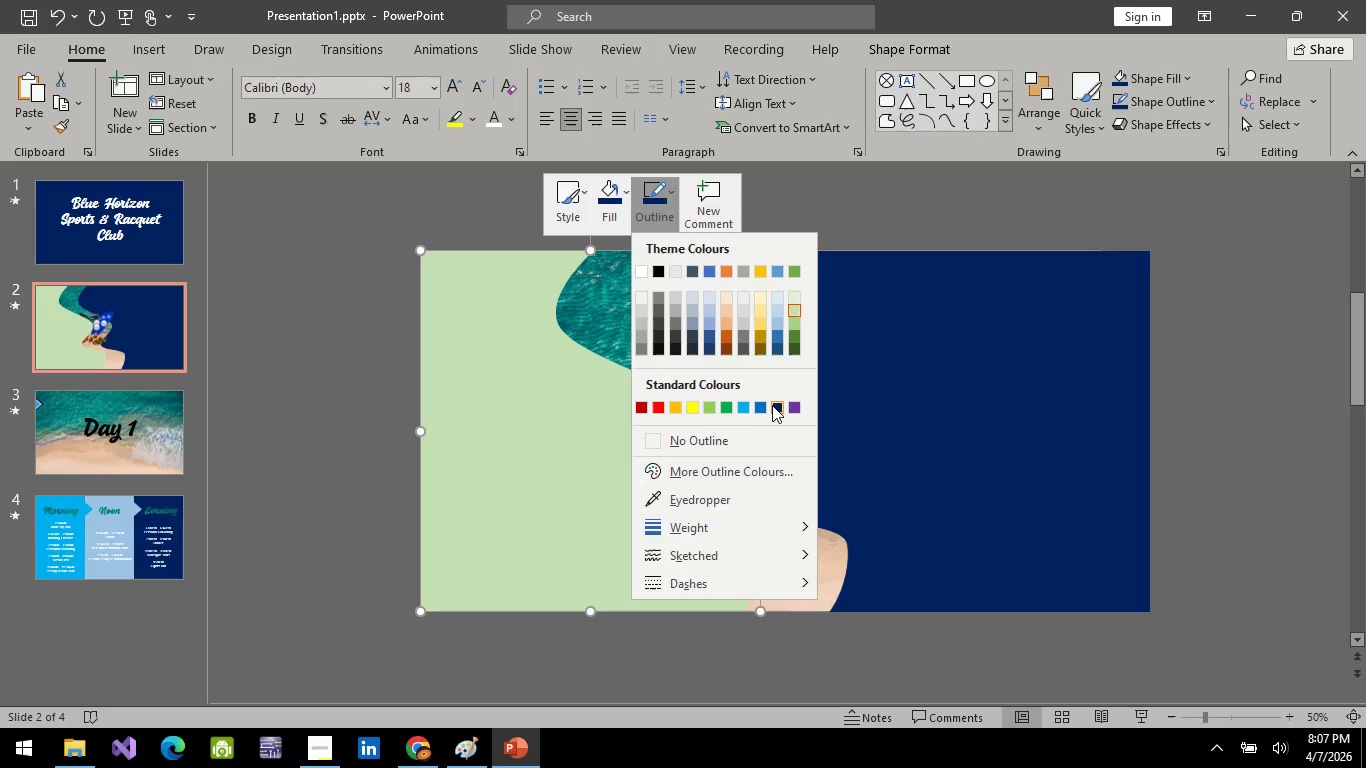 
left_click([773, 405])
 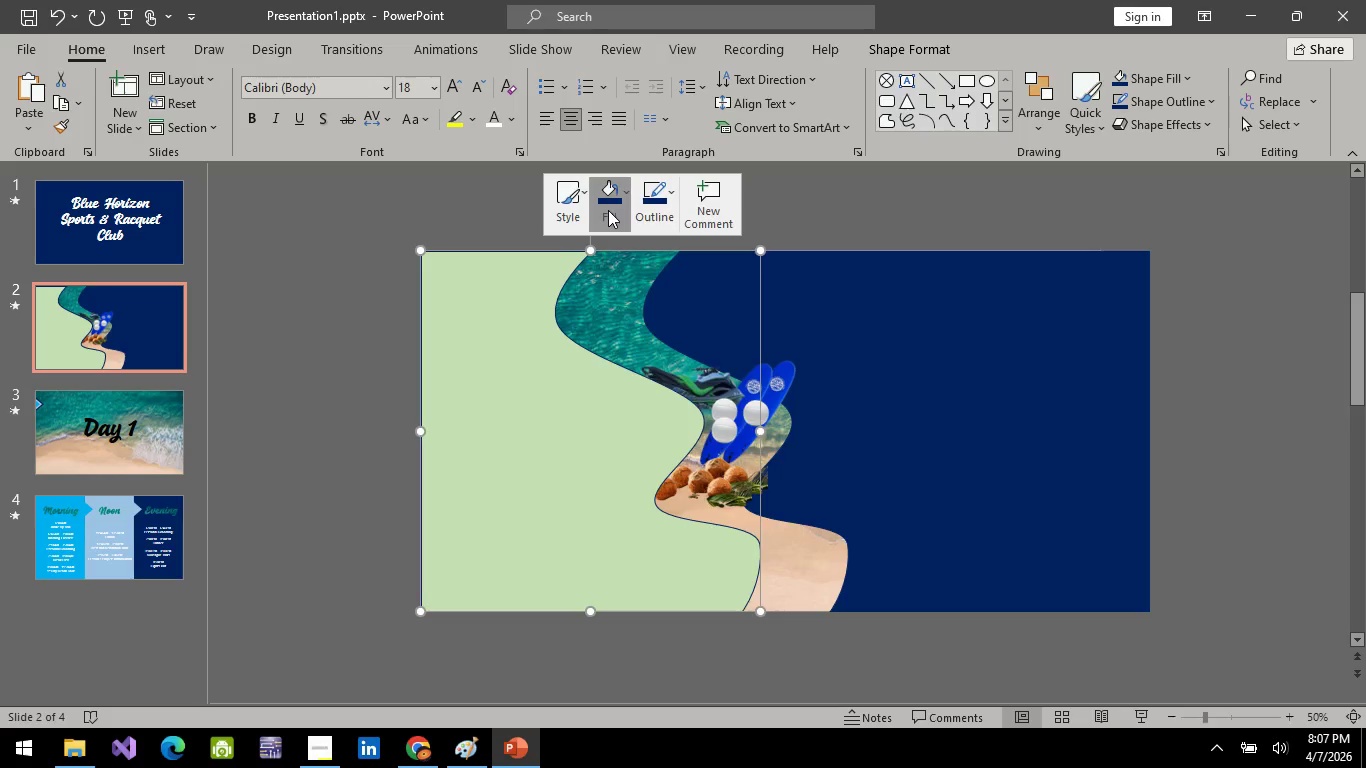 
left_click([608, 210])
 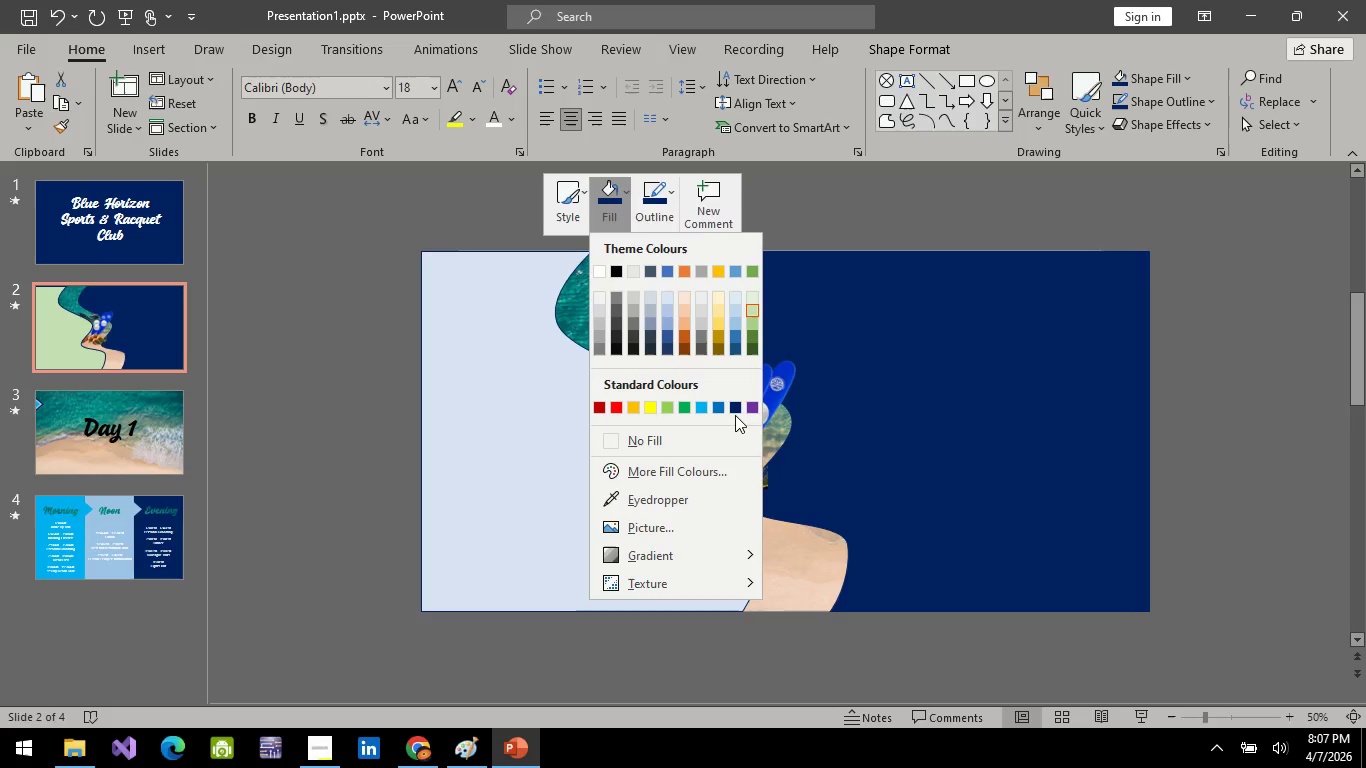 
left_click([735, 411])
 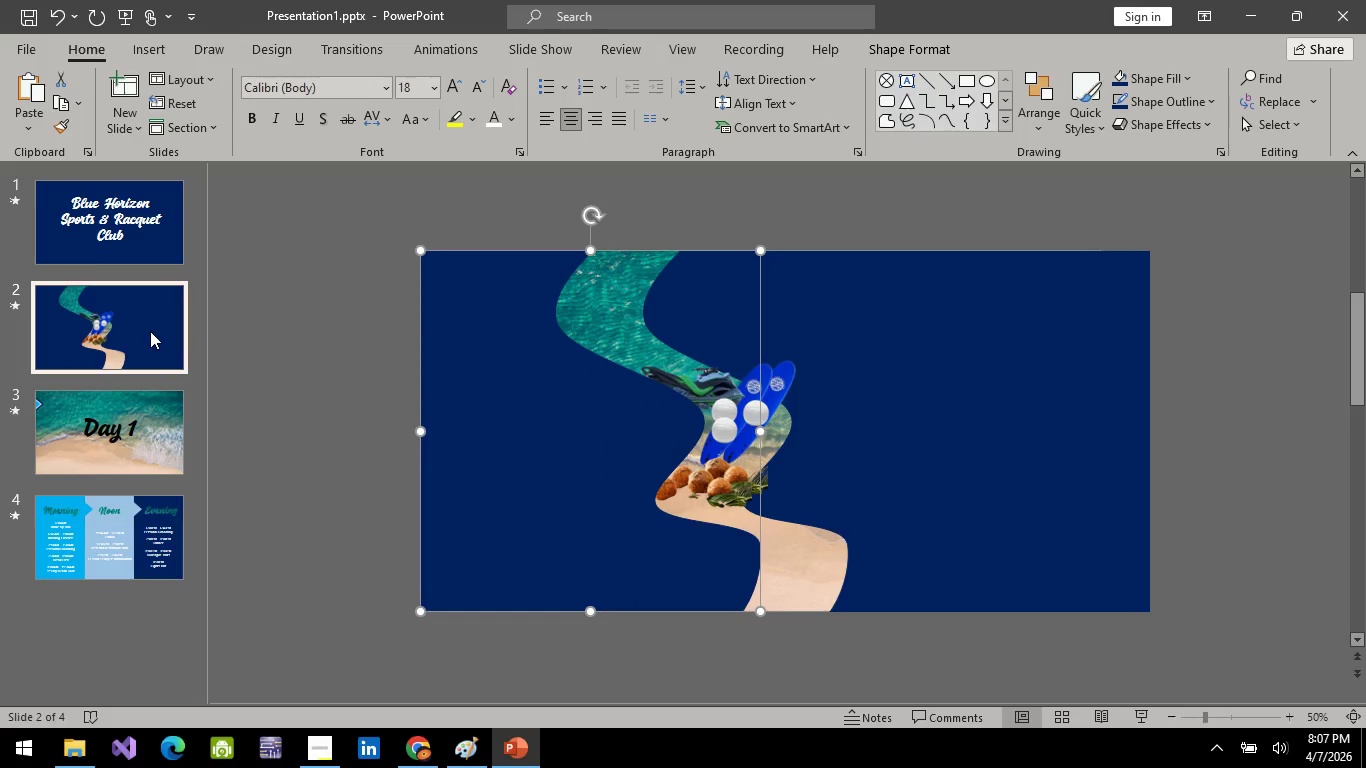 
wait(7.09)
 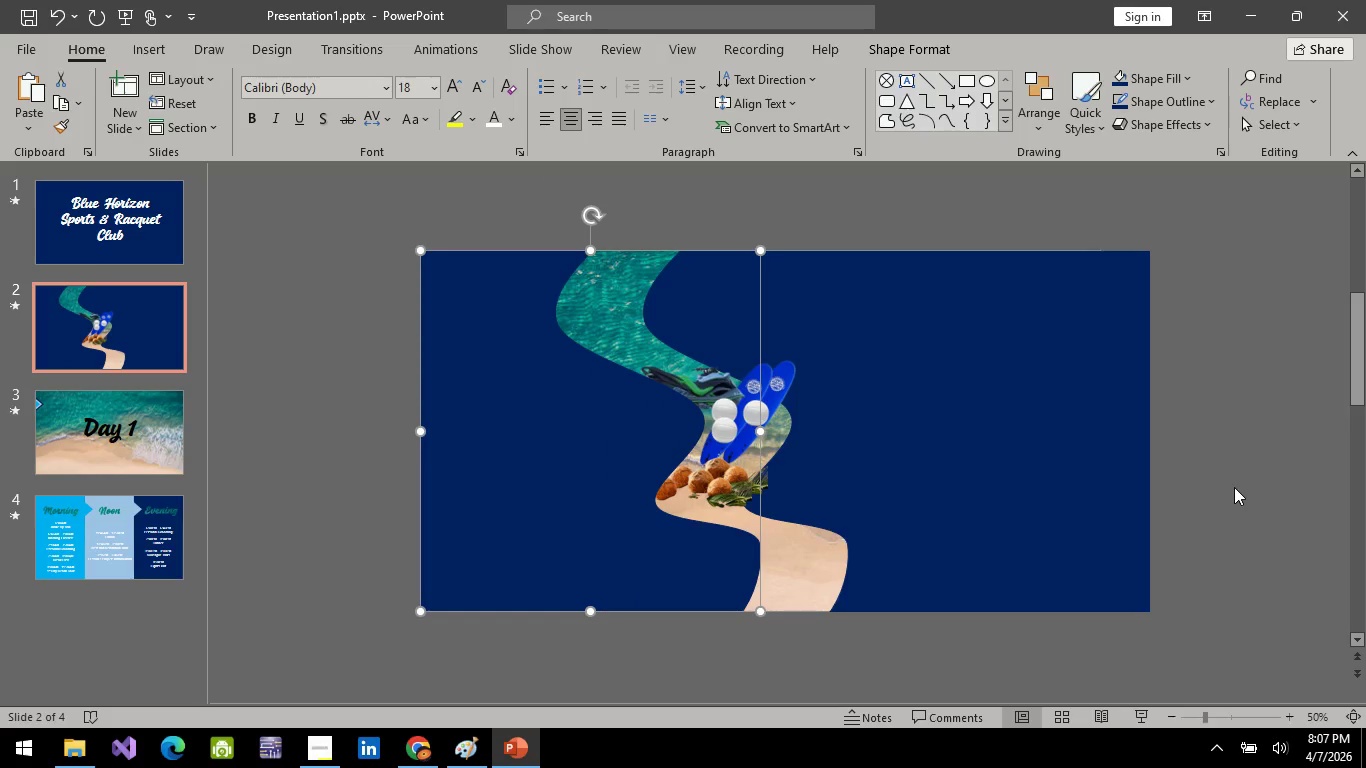 
left_click([92, 231])
 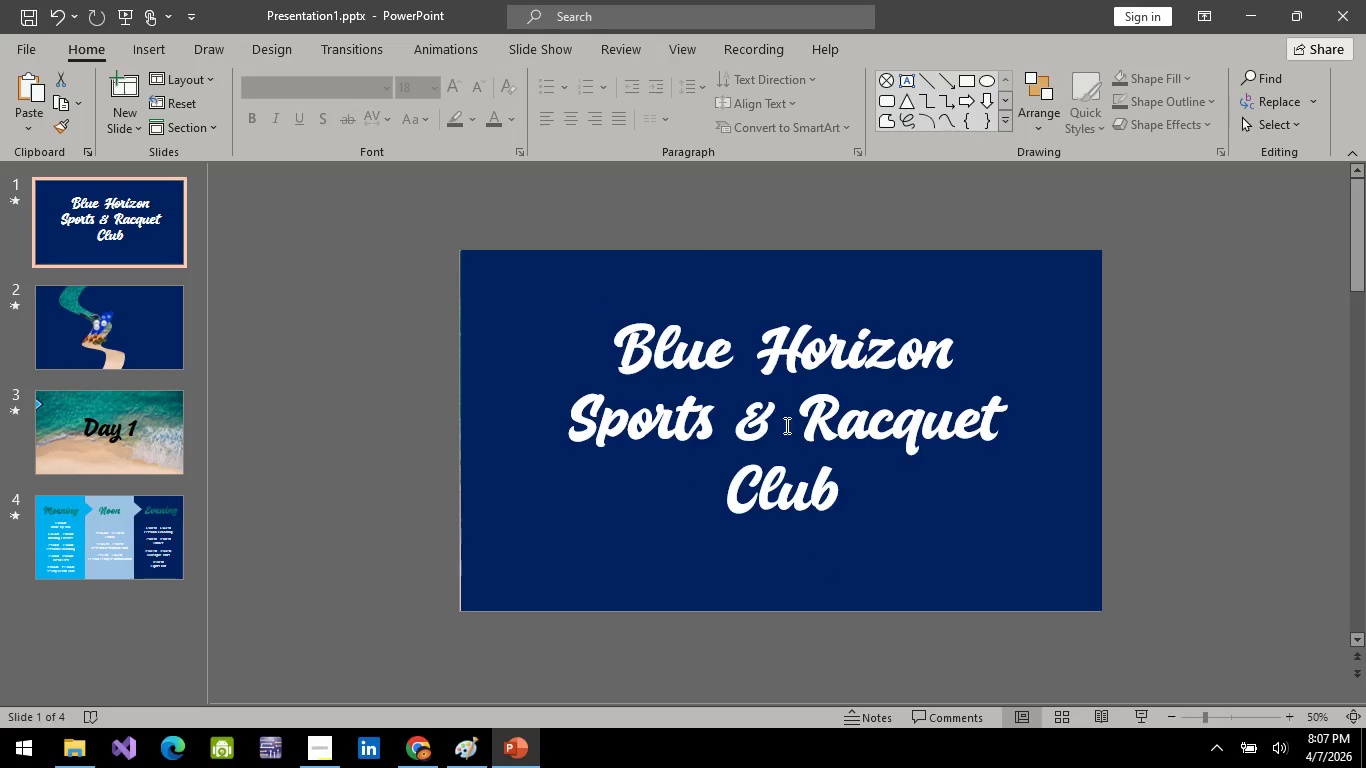 
left_click([826, 455])
 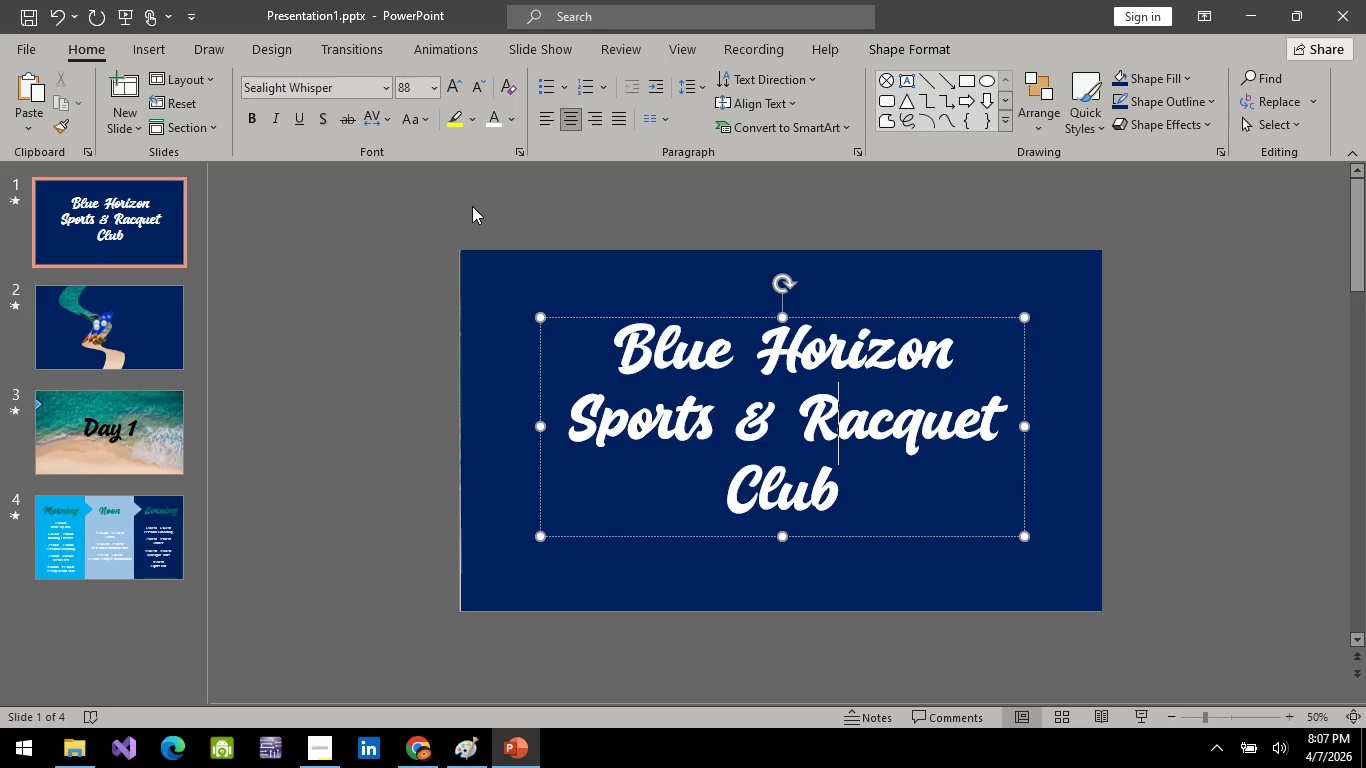 
key(Control+A)
 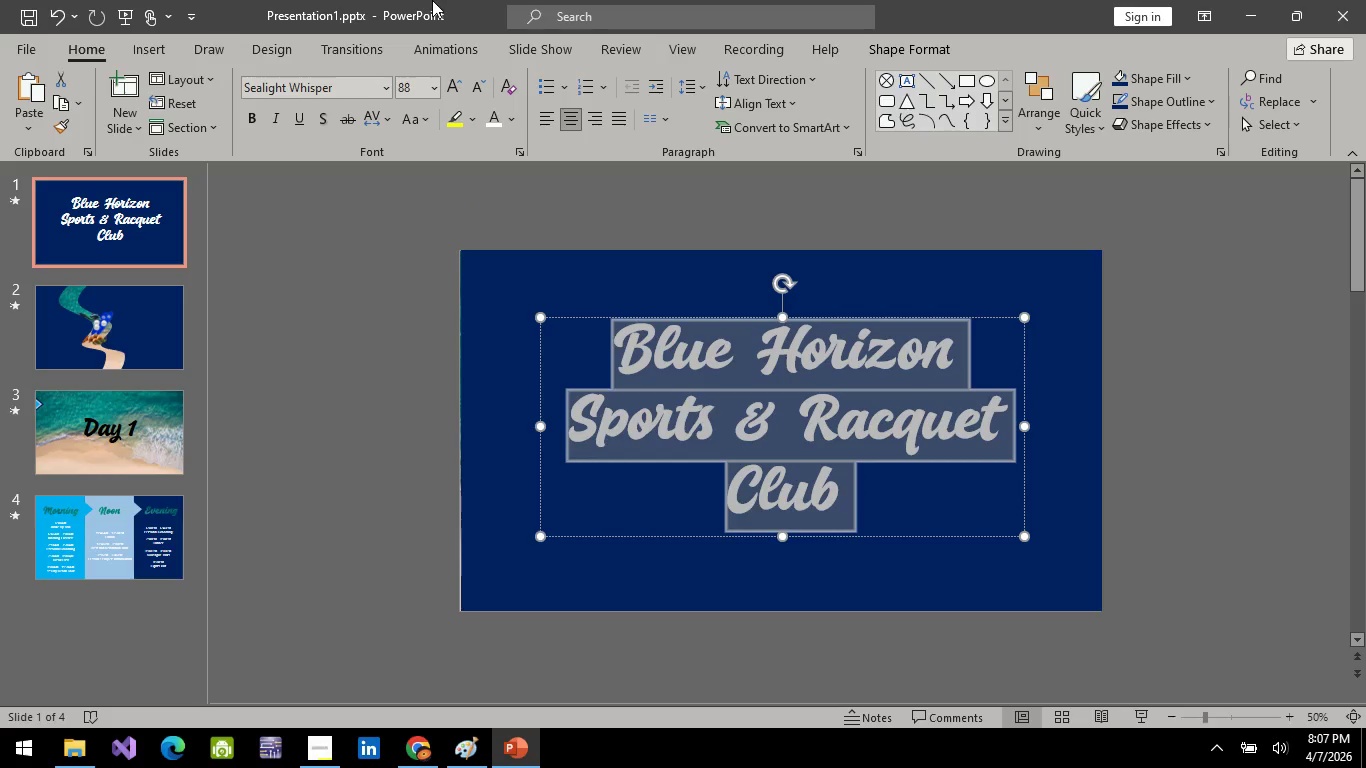 
wait(5.12)
 